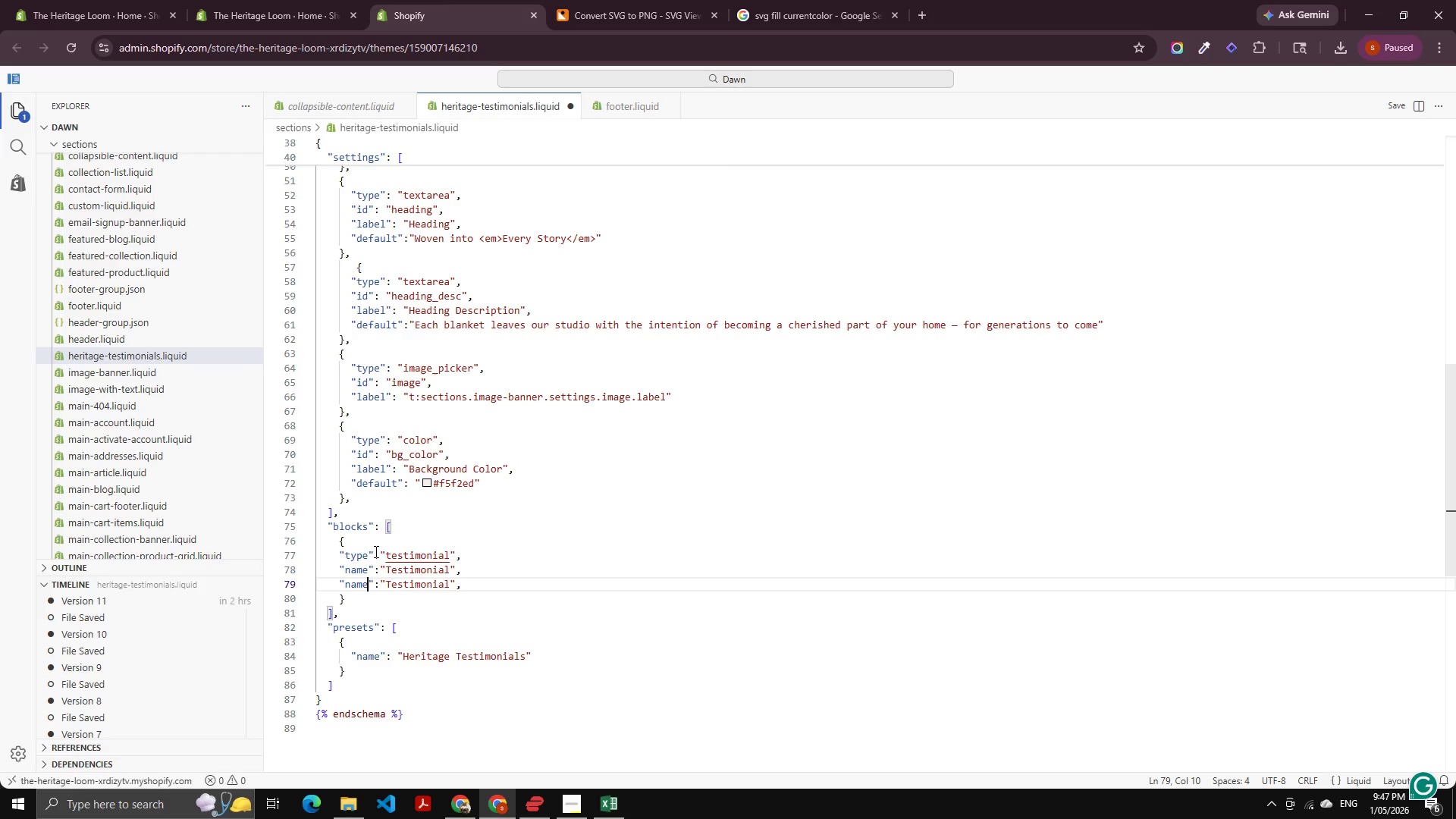 
key(Control+V)
 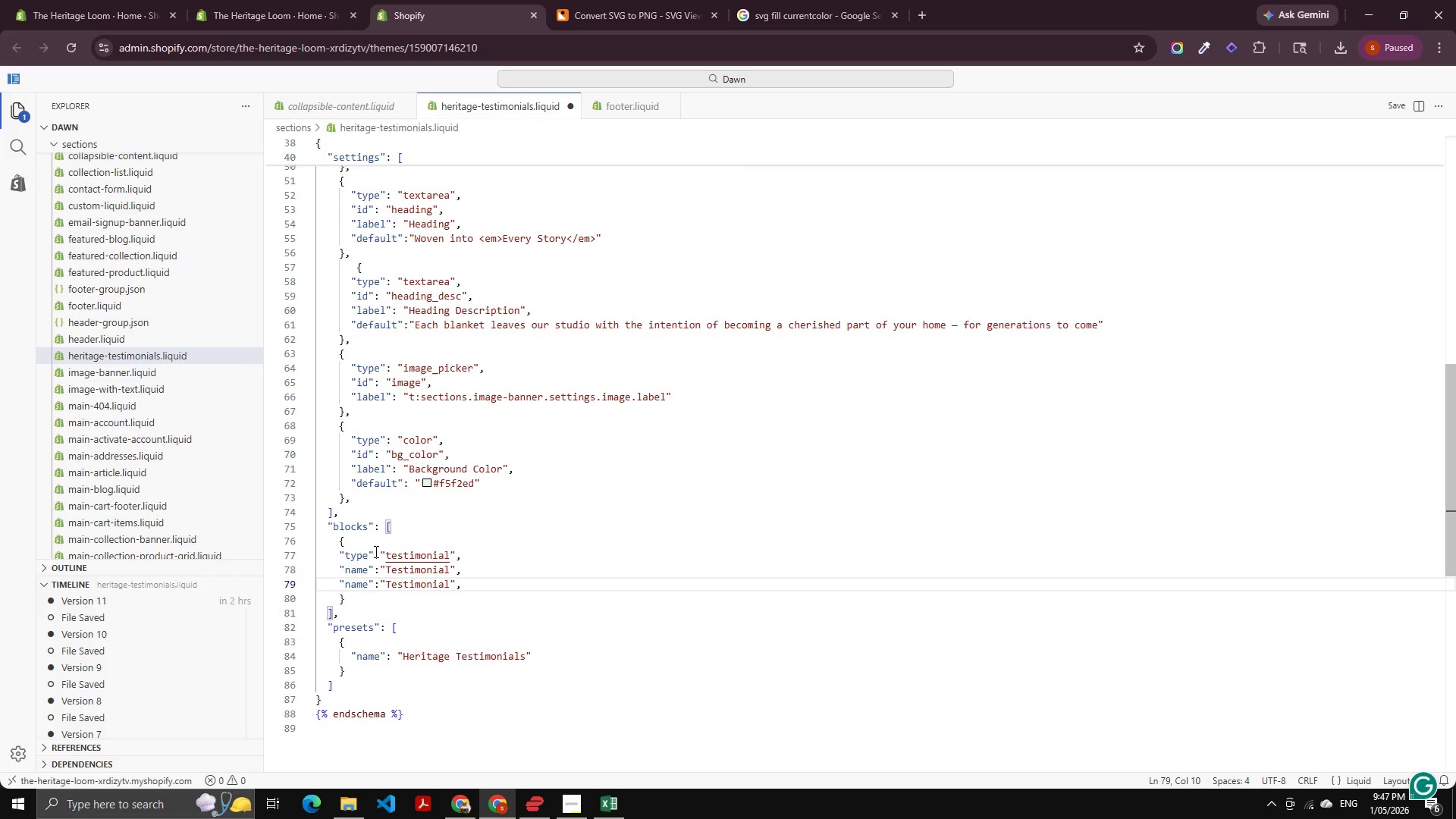 
hold_key(key=ShiftLeft, duration=0.5)
 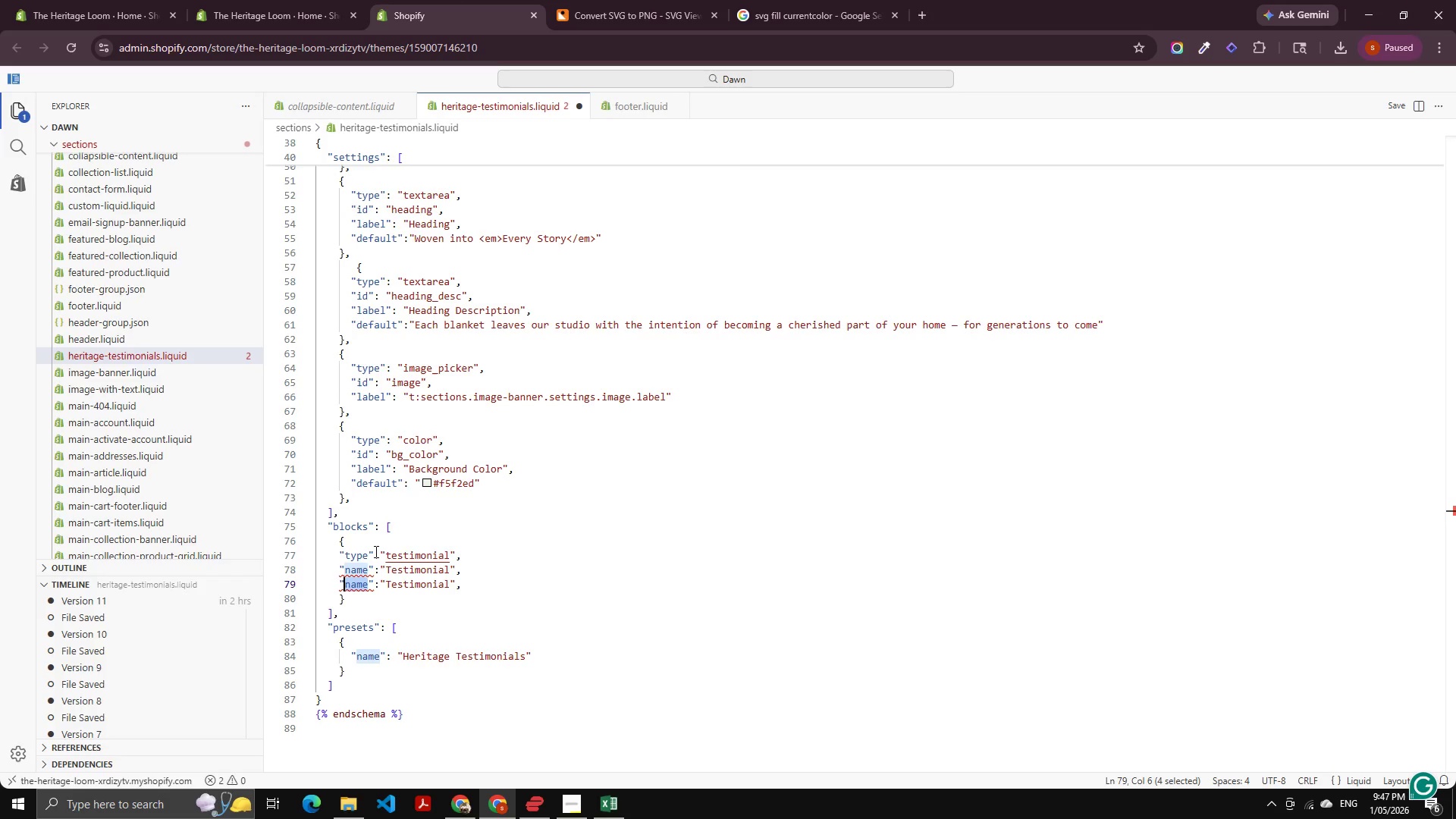 
key(Control+ArrowLeft)
 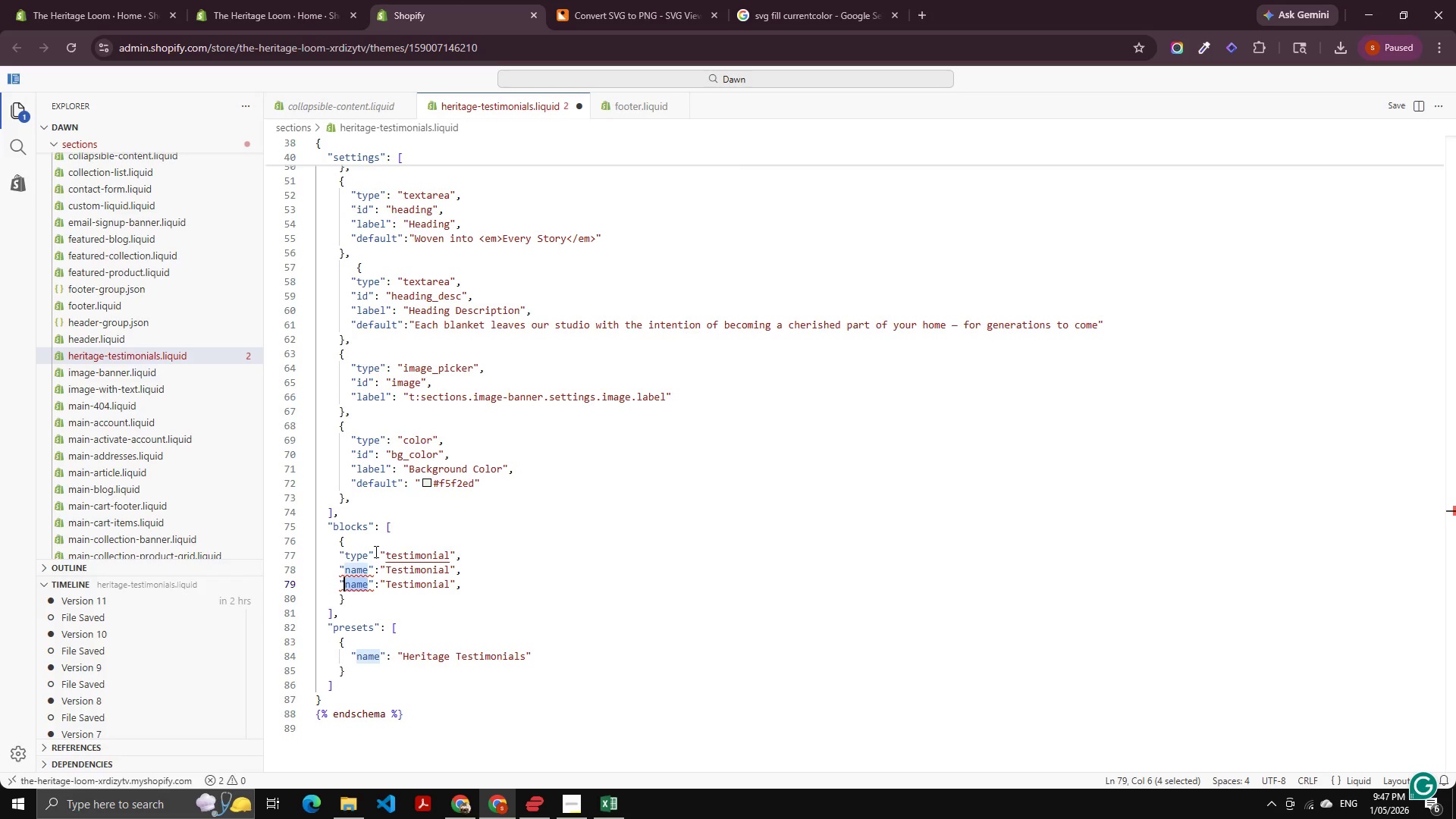 
type(lin)
key(Backspace)
type(mit)
 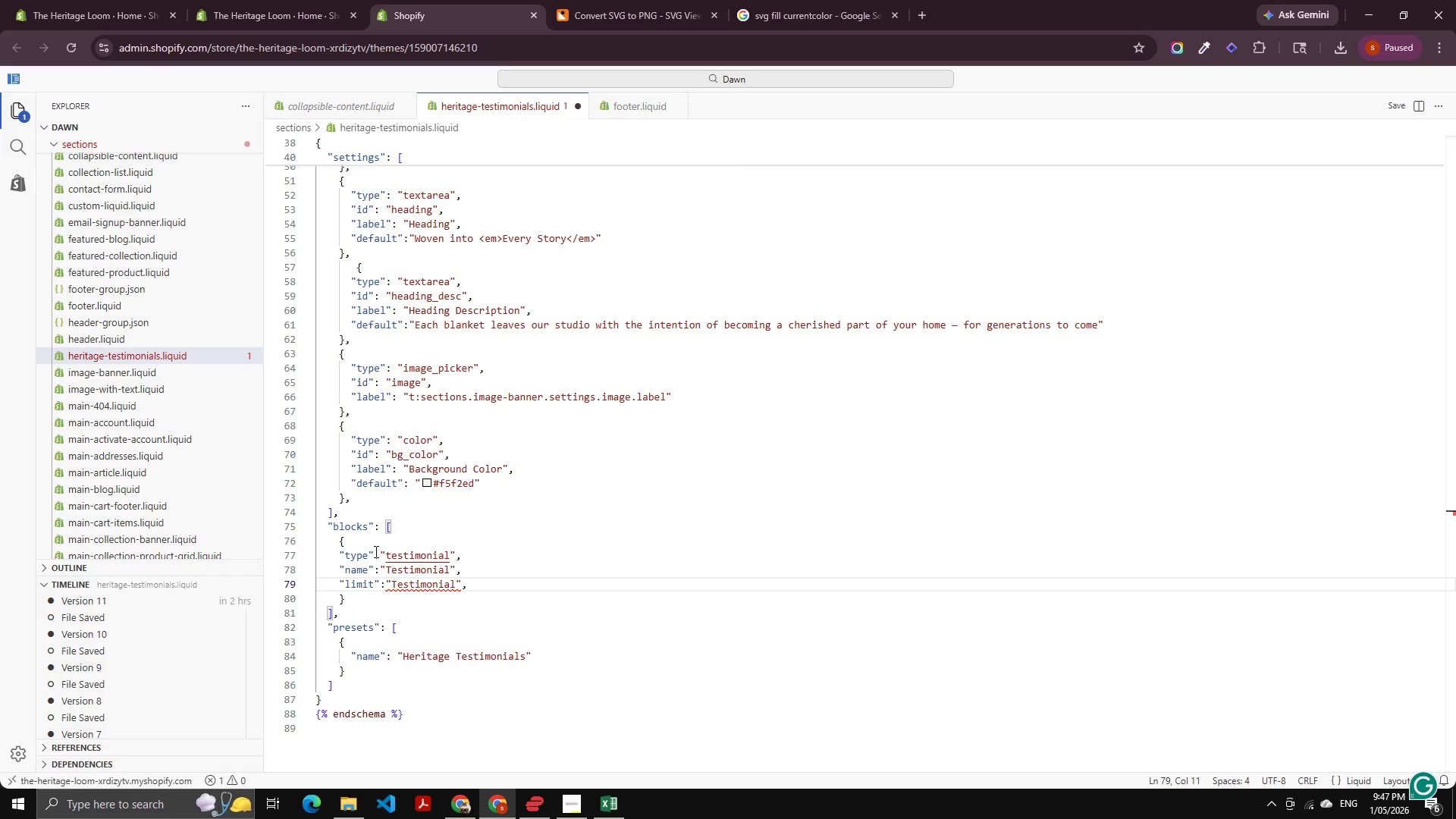 
key(Control+ControlLeft)
 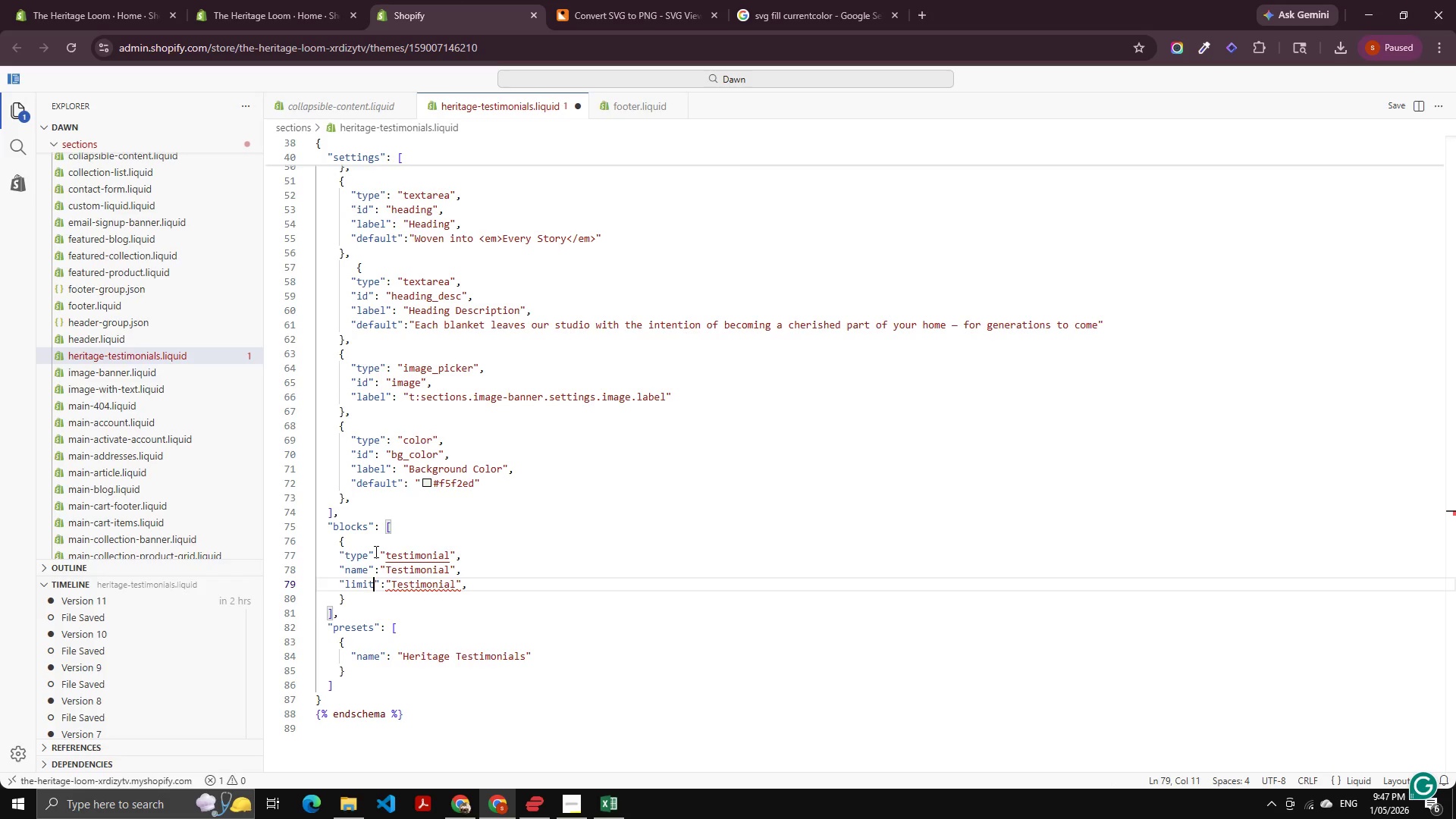 
key(ArrowRight)
 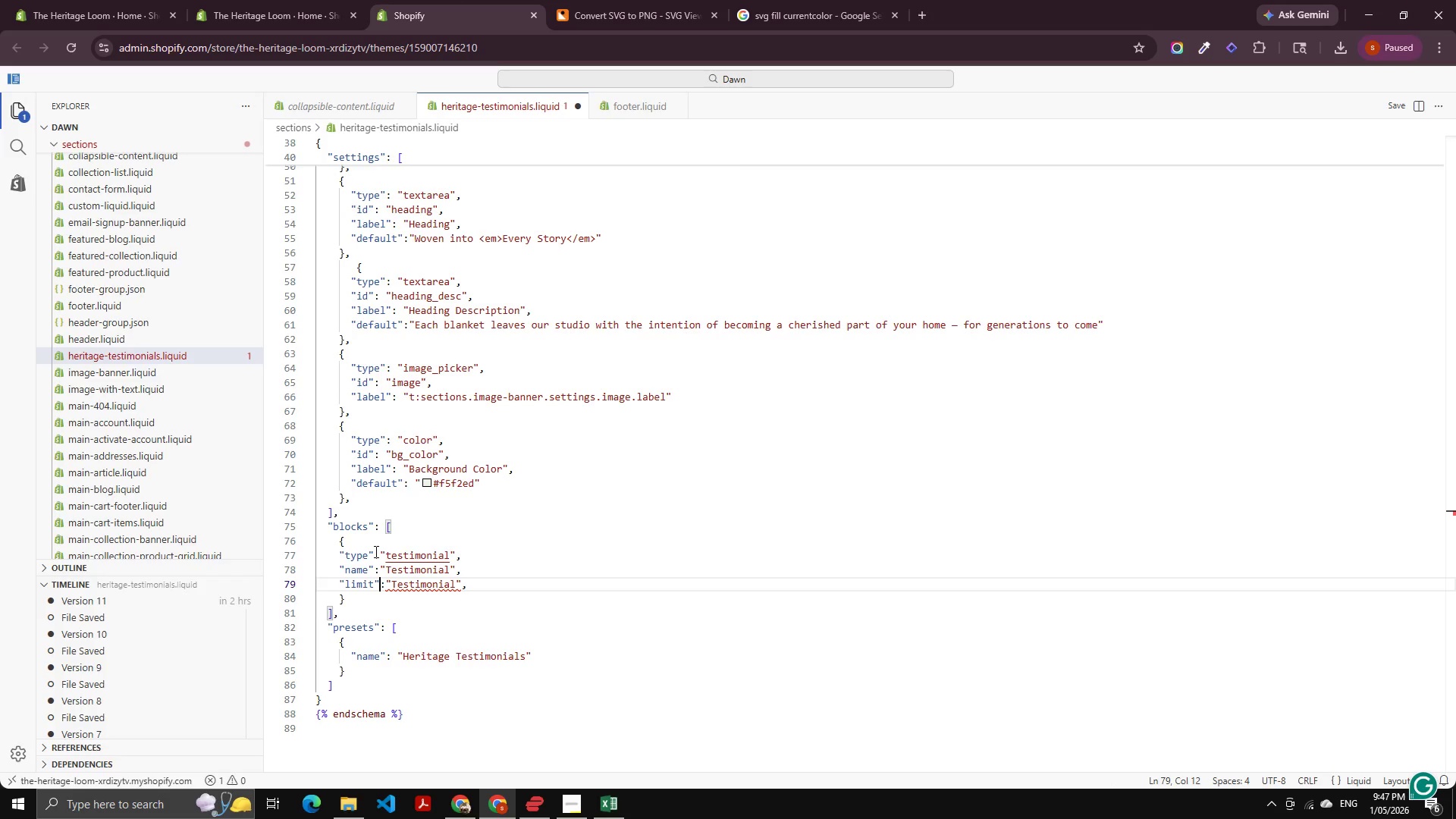 
key(ArrowRight)
 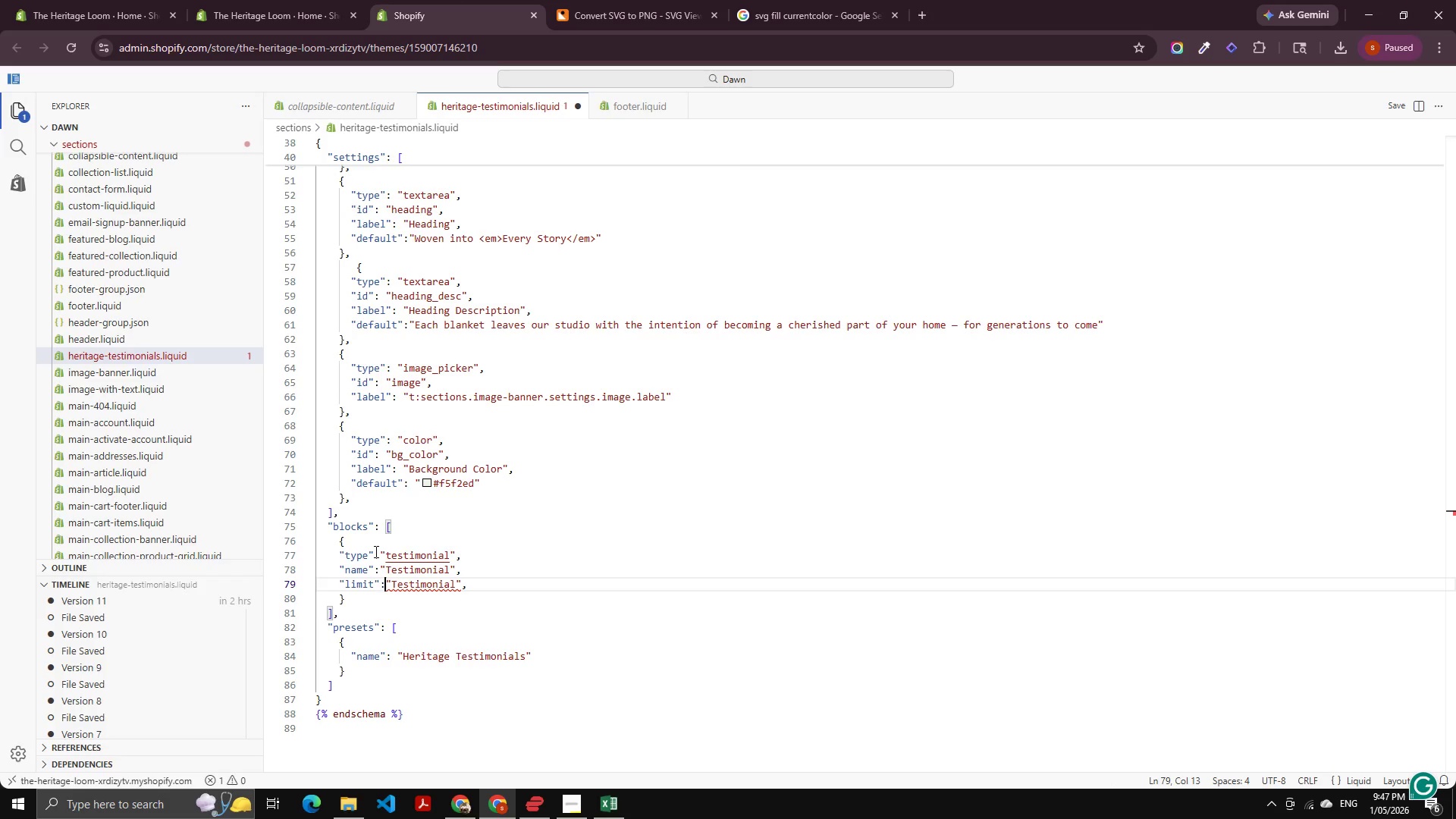 
key(ArrowRight)
 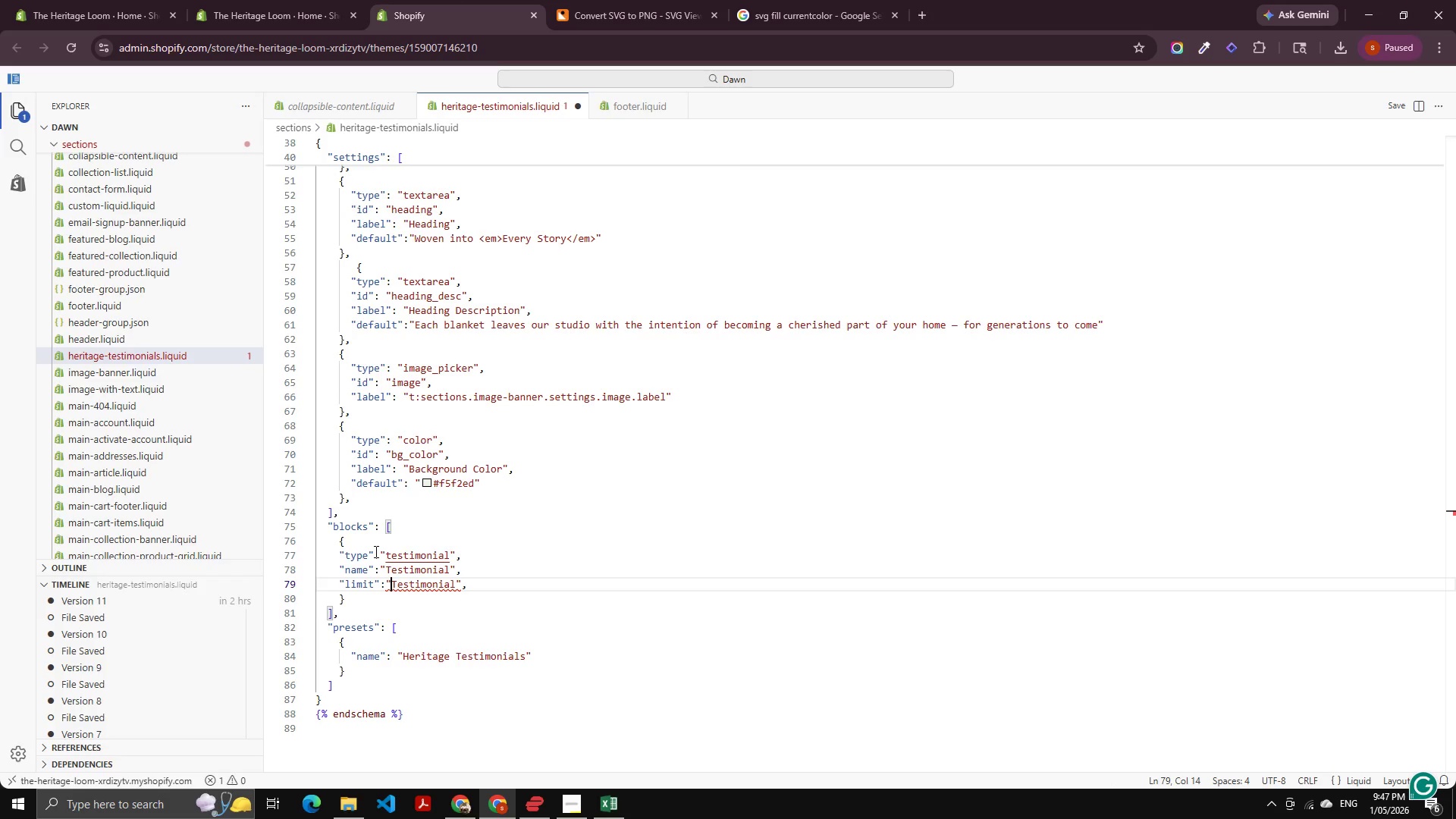 
key(Control+Shift+ShiftLeft)
 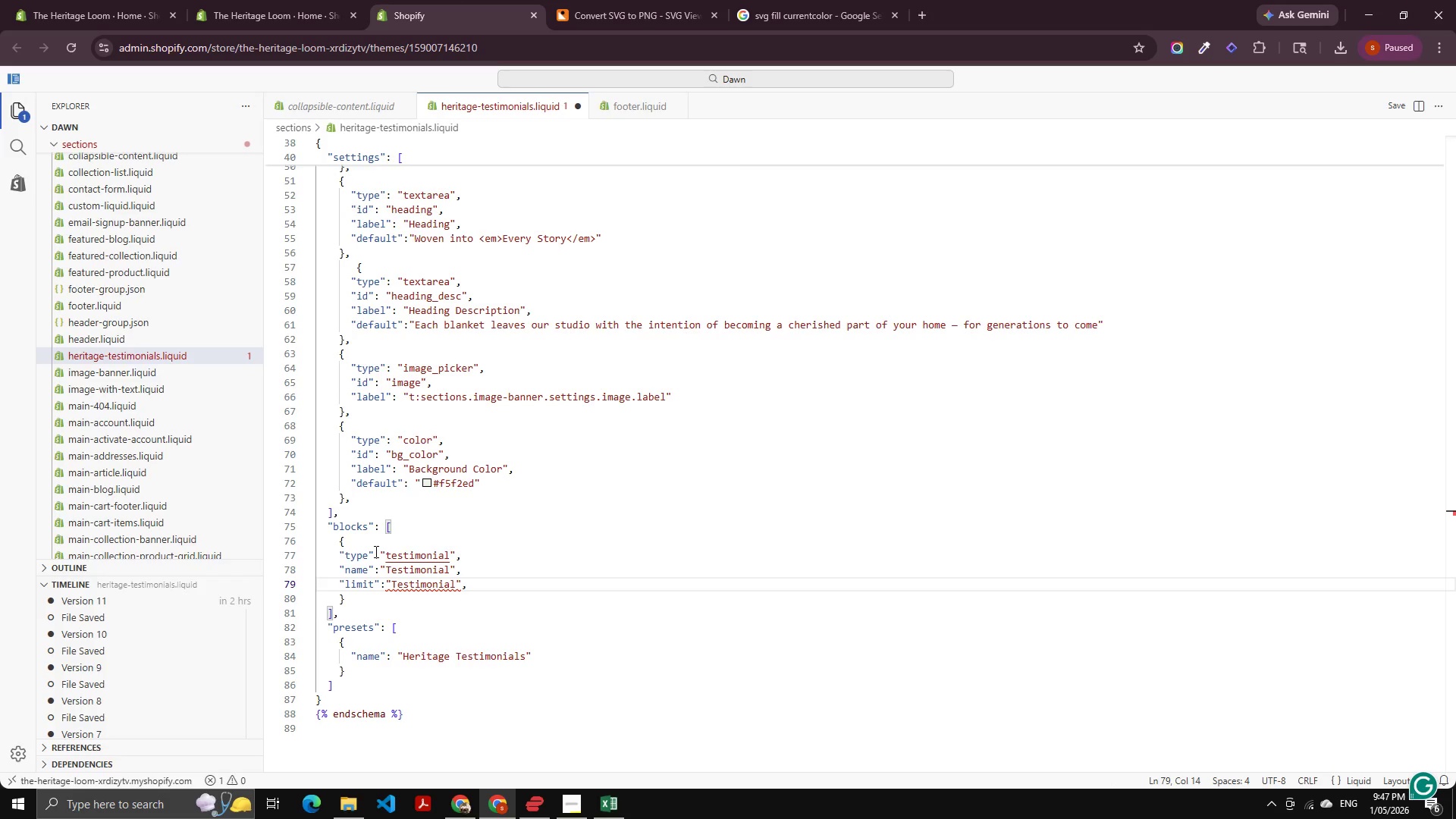 
key(Control+ControlLeft)
 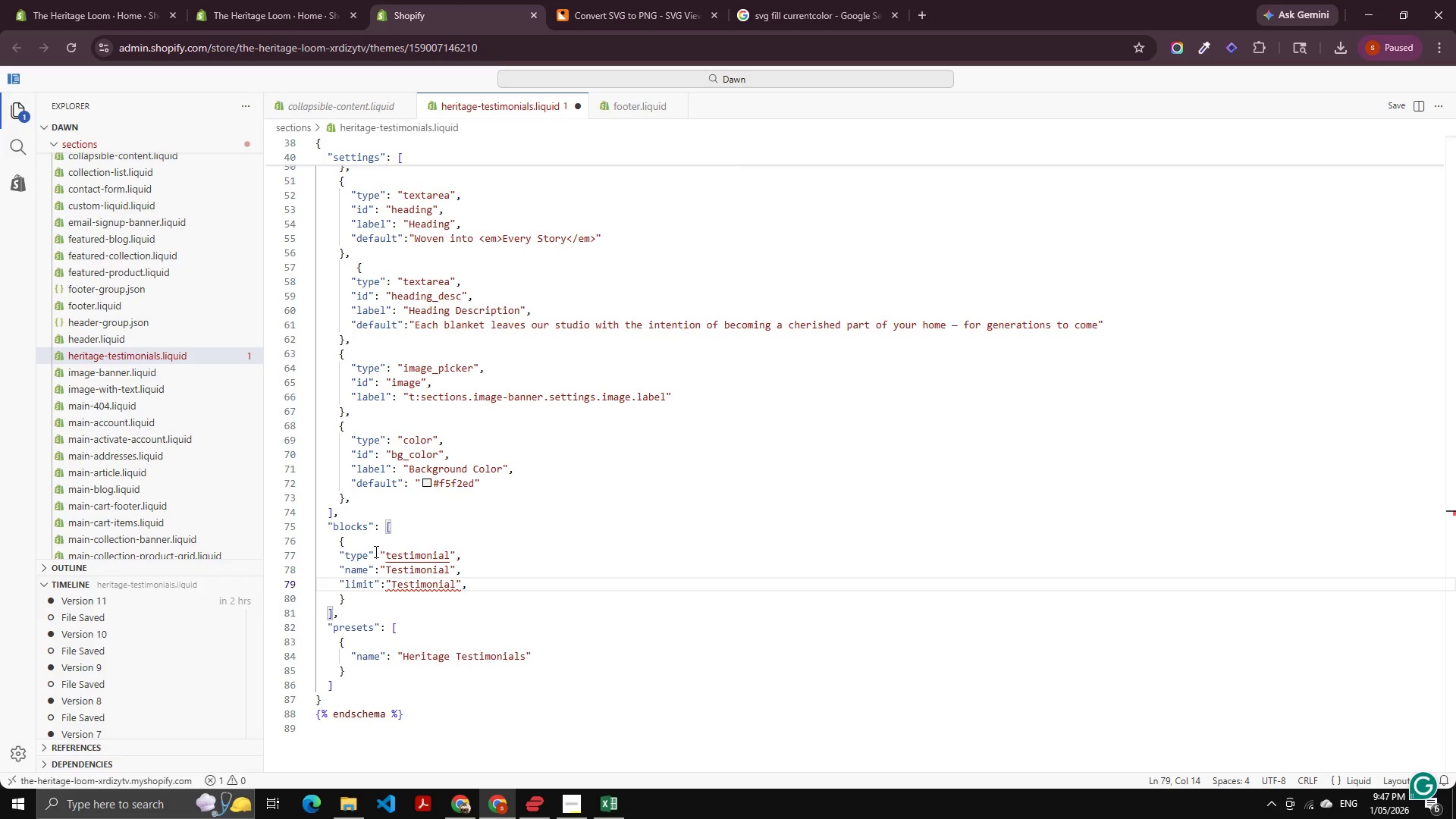 
key(Control+Z)
 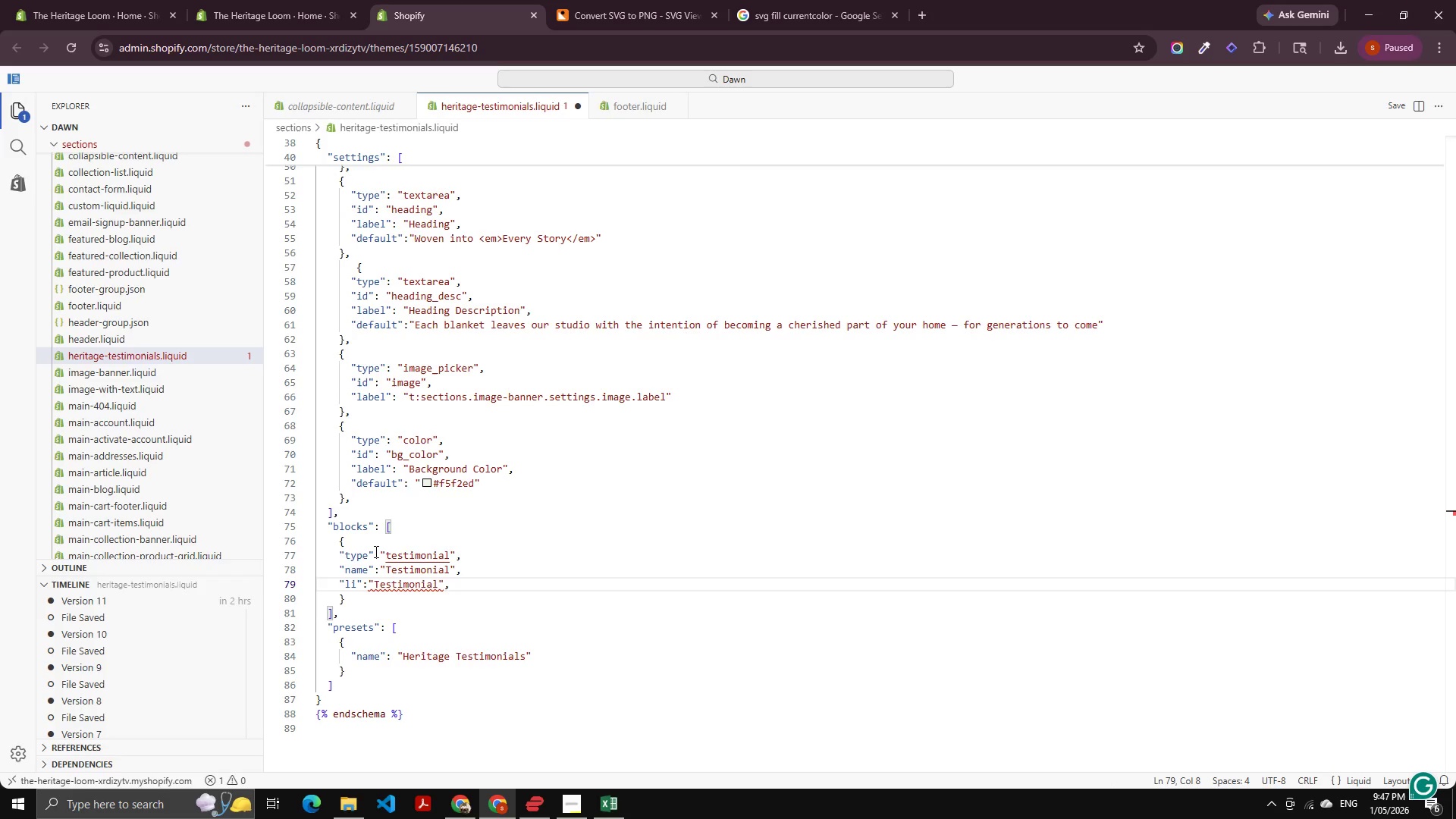 
key(Control+X)
 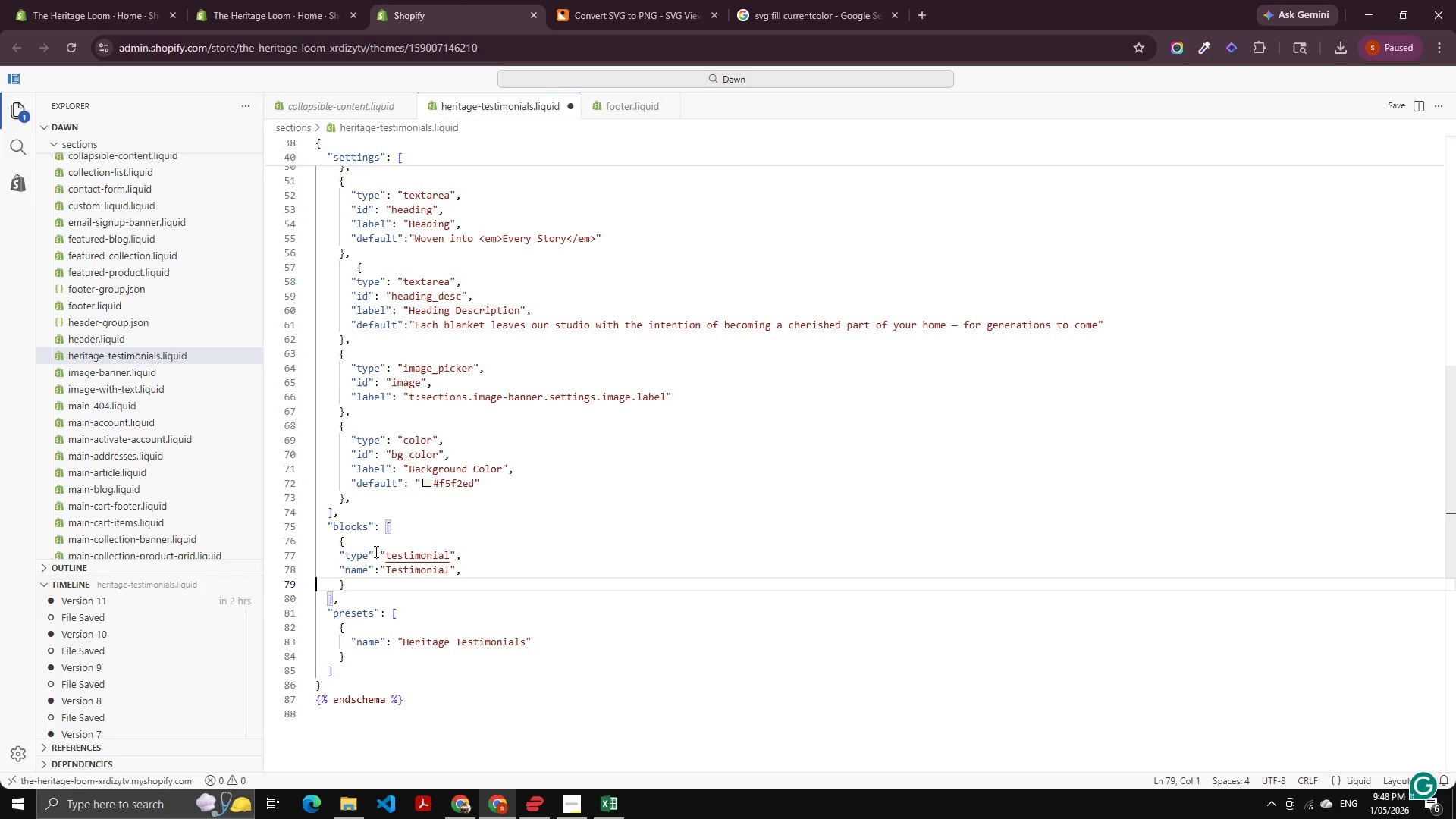 
key(Enter)
 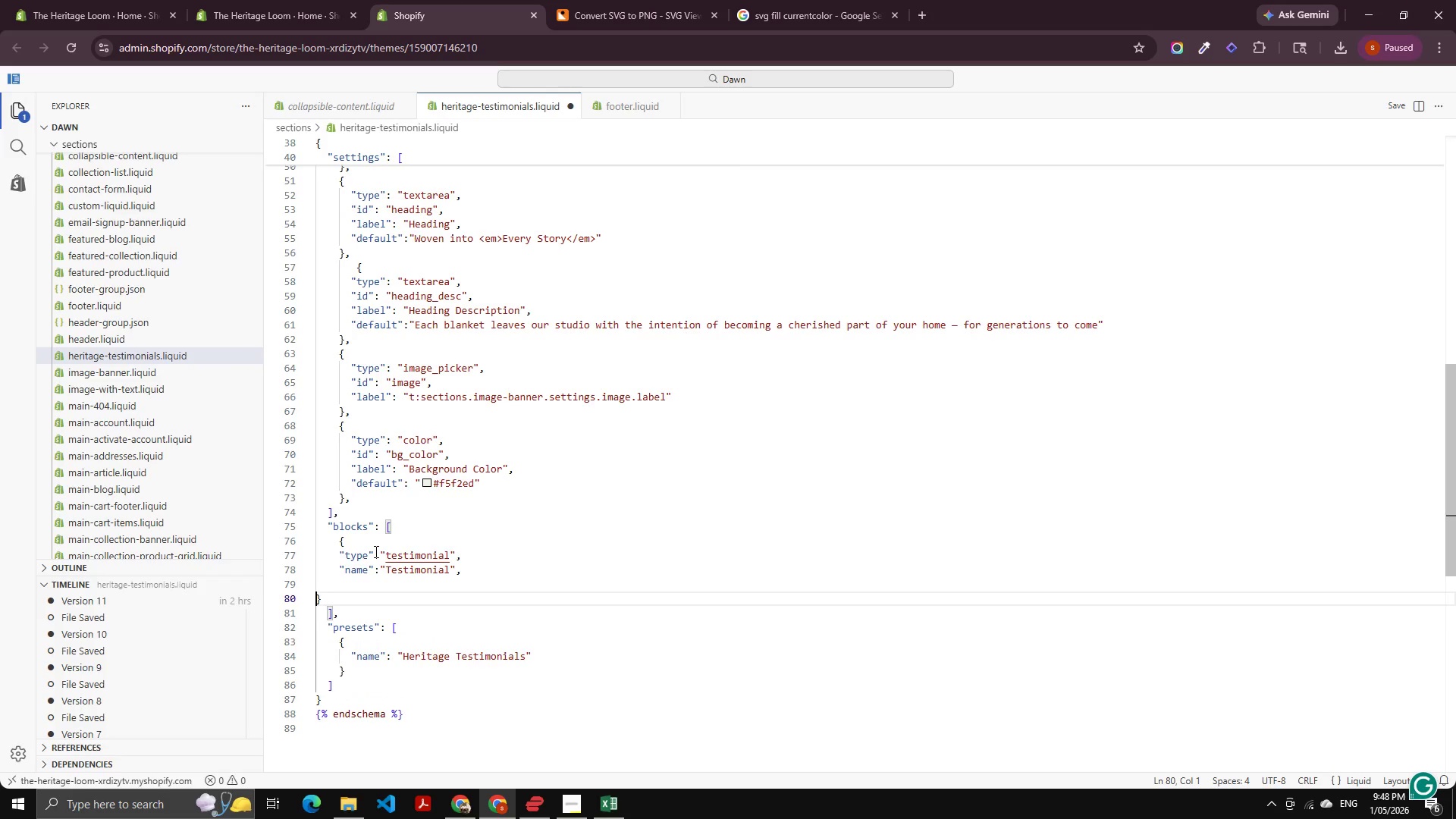 
key(ArrowUp)
 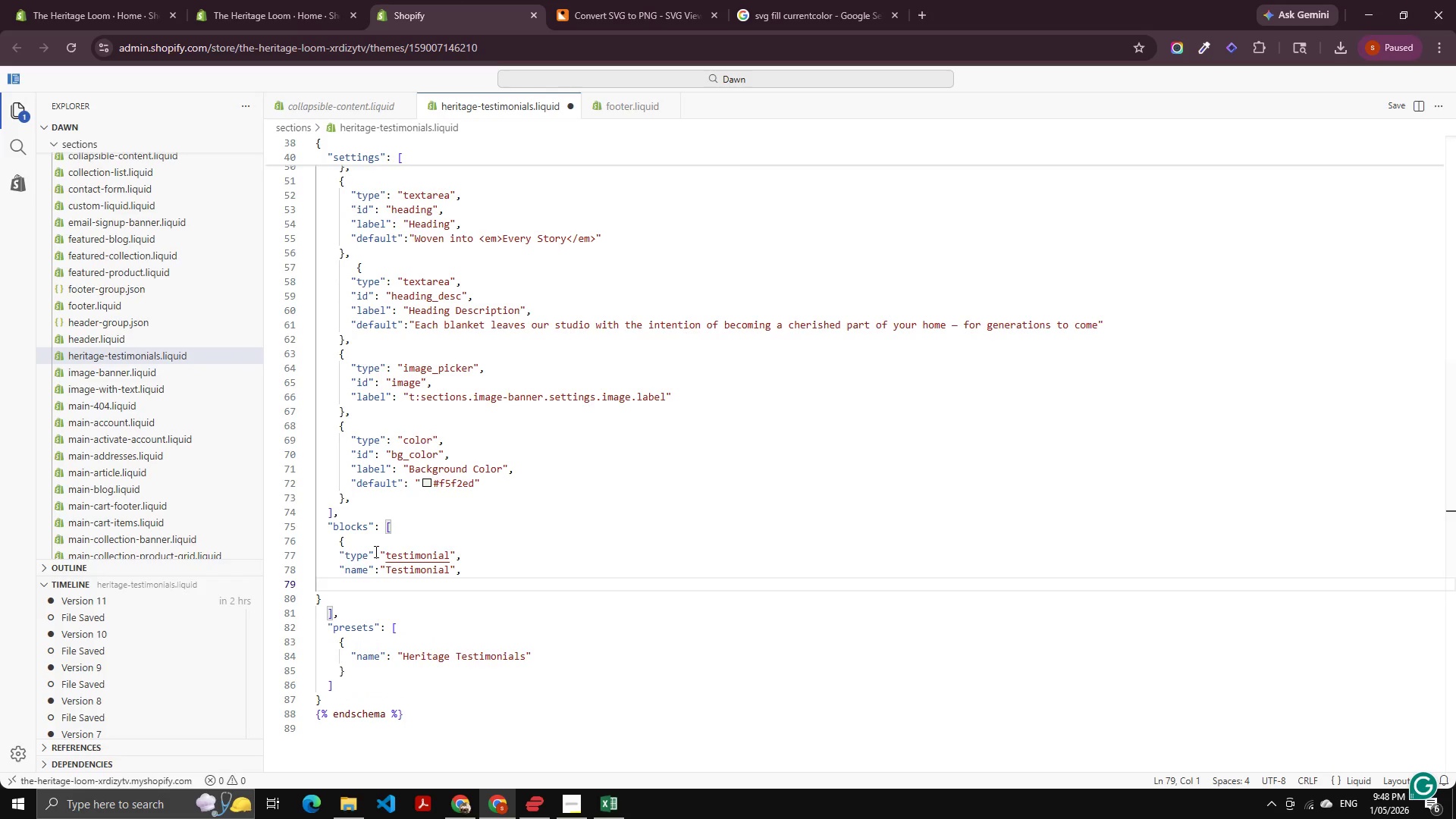 
key(CapsLock)
 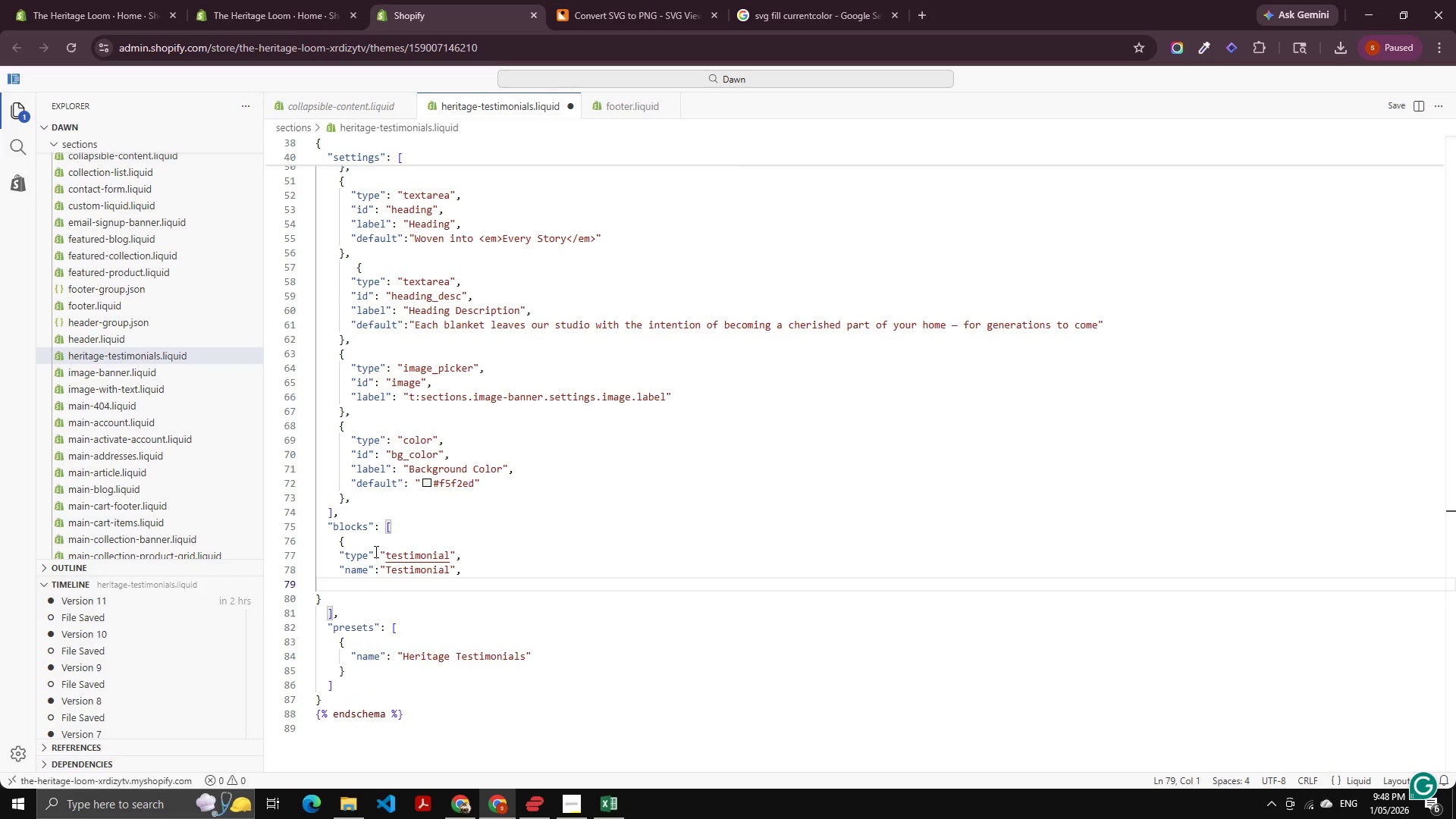 
key(CapsLock)
 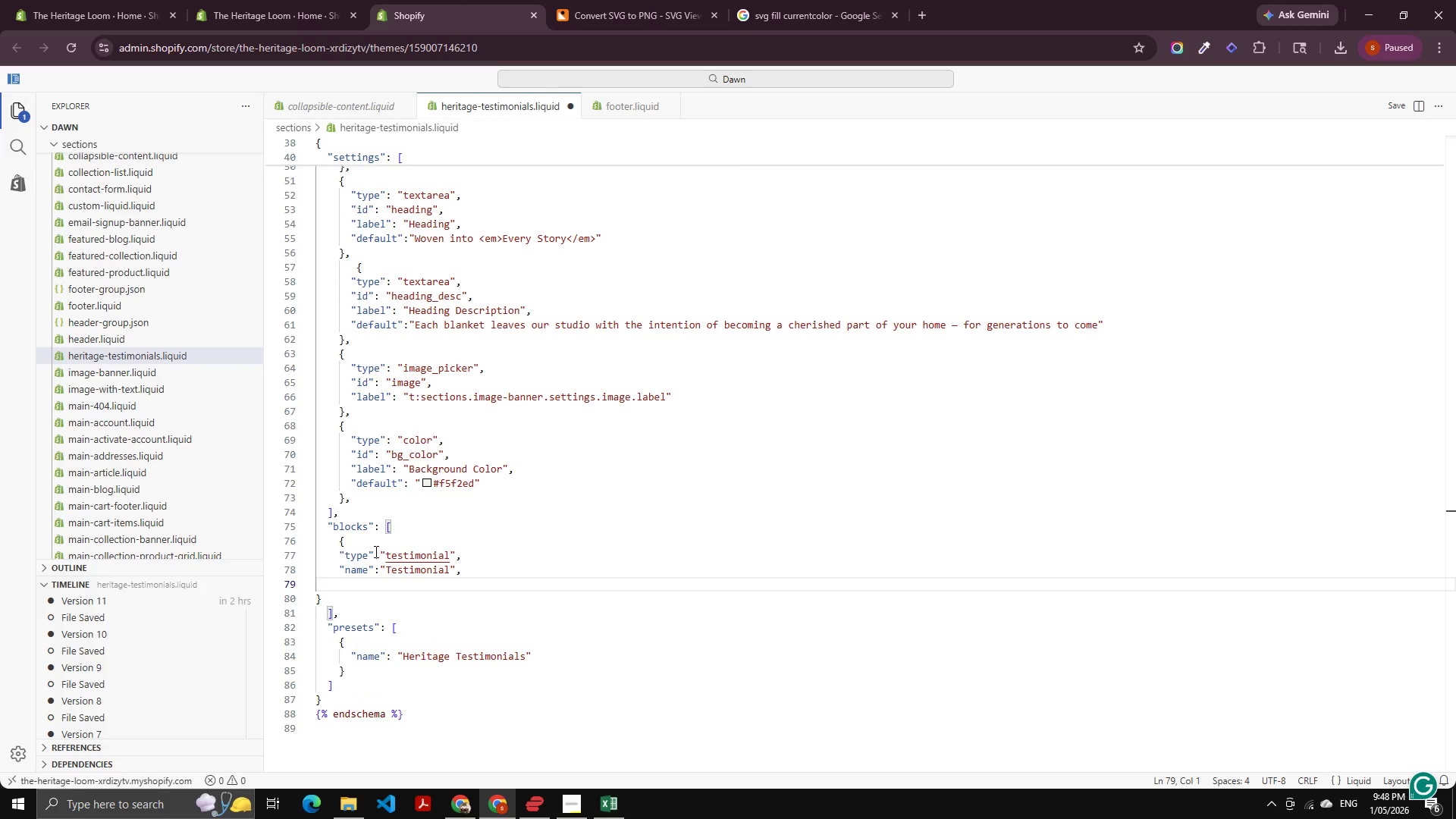 
key(Tab)
 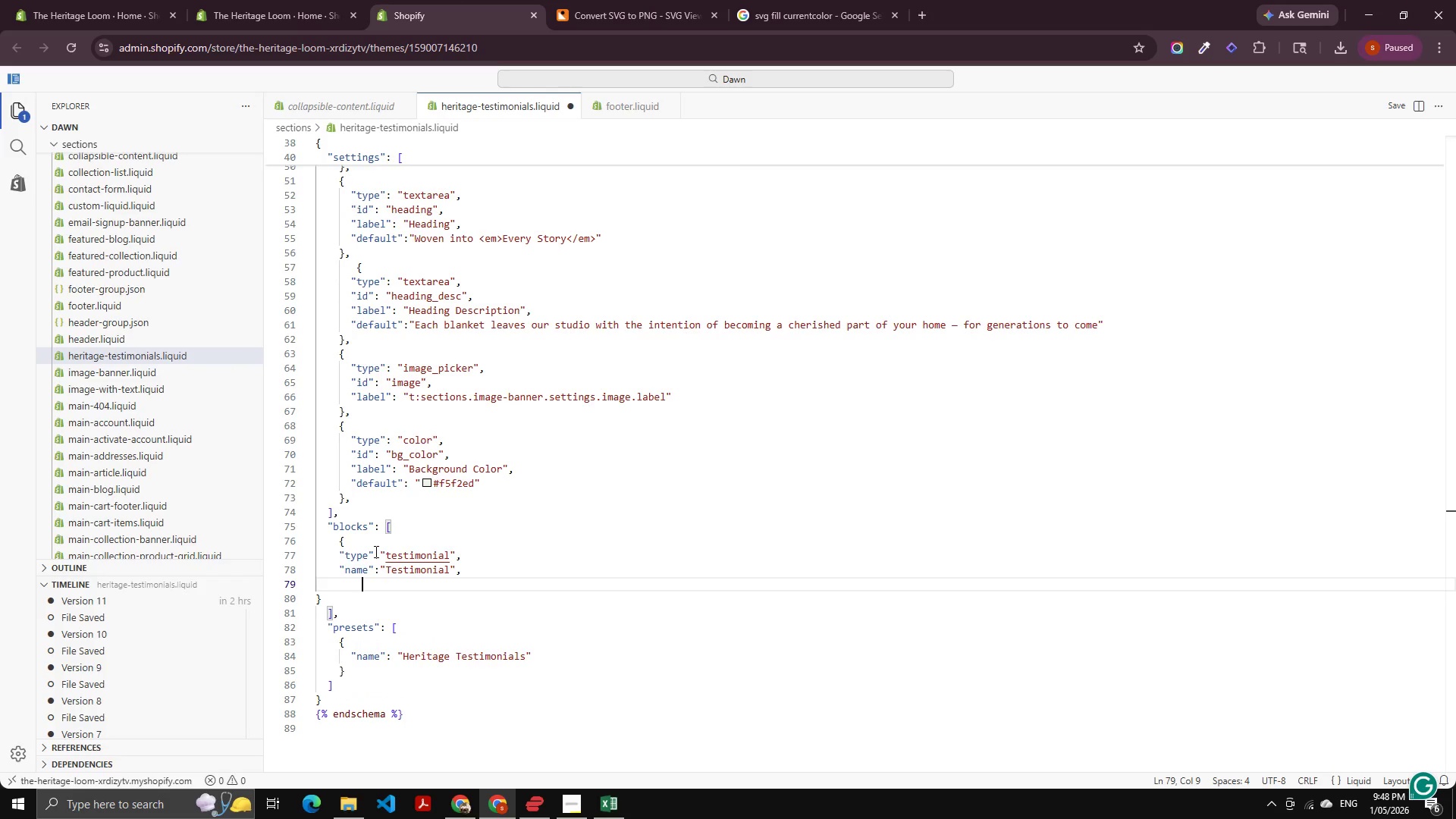 
key(Backspace)
 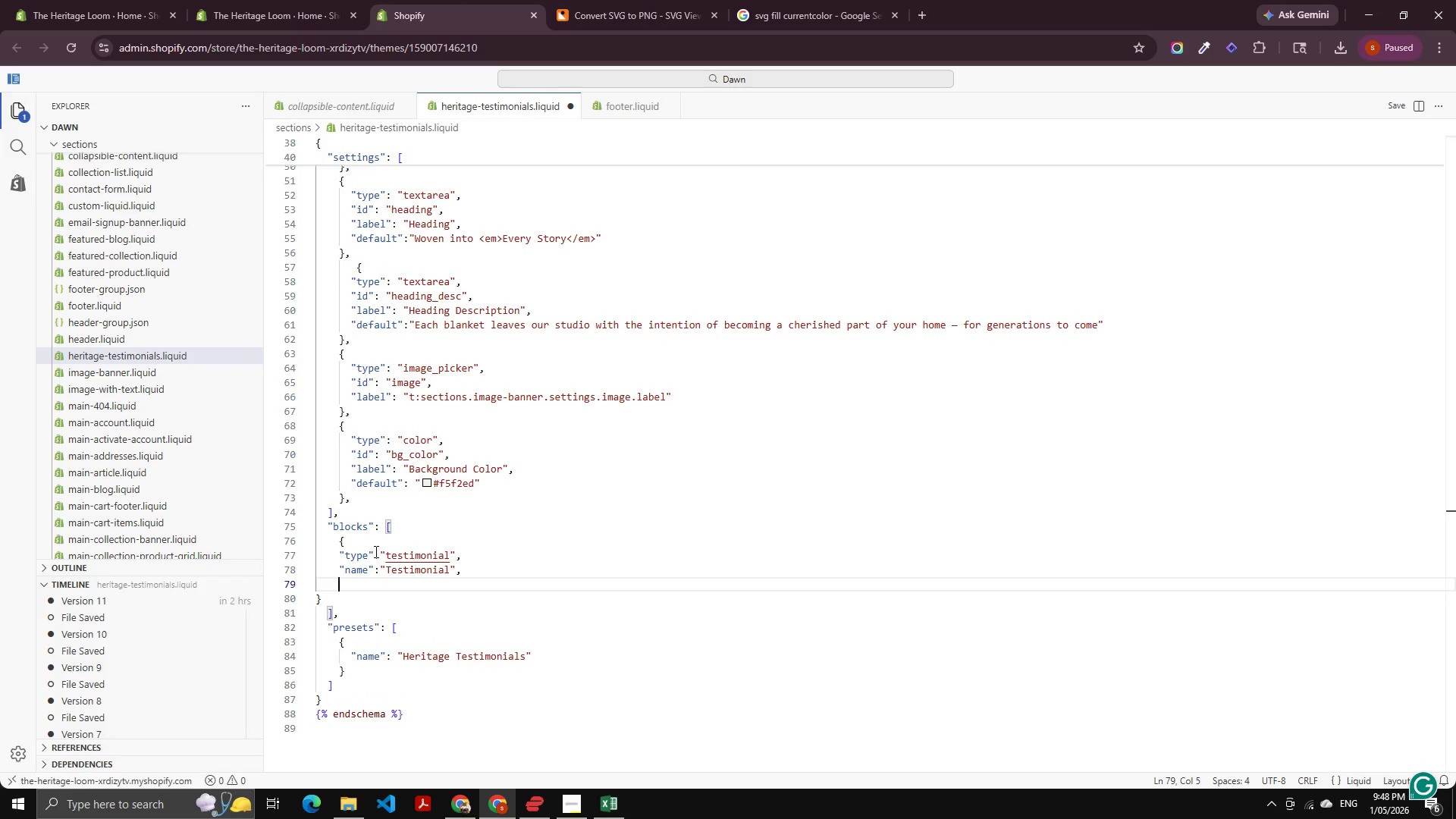 
key(Shift+ShiftRight)
 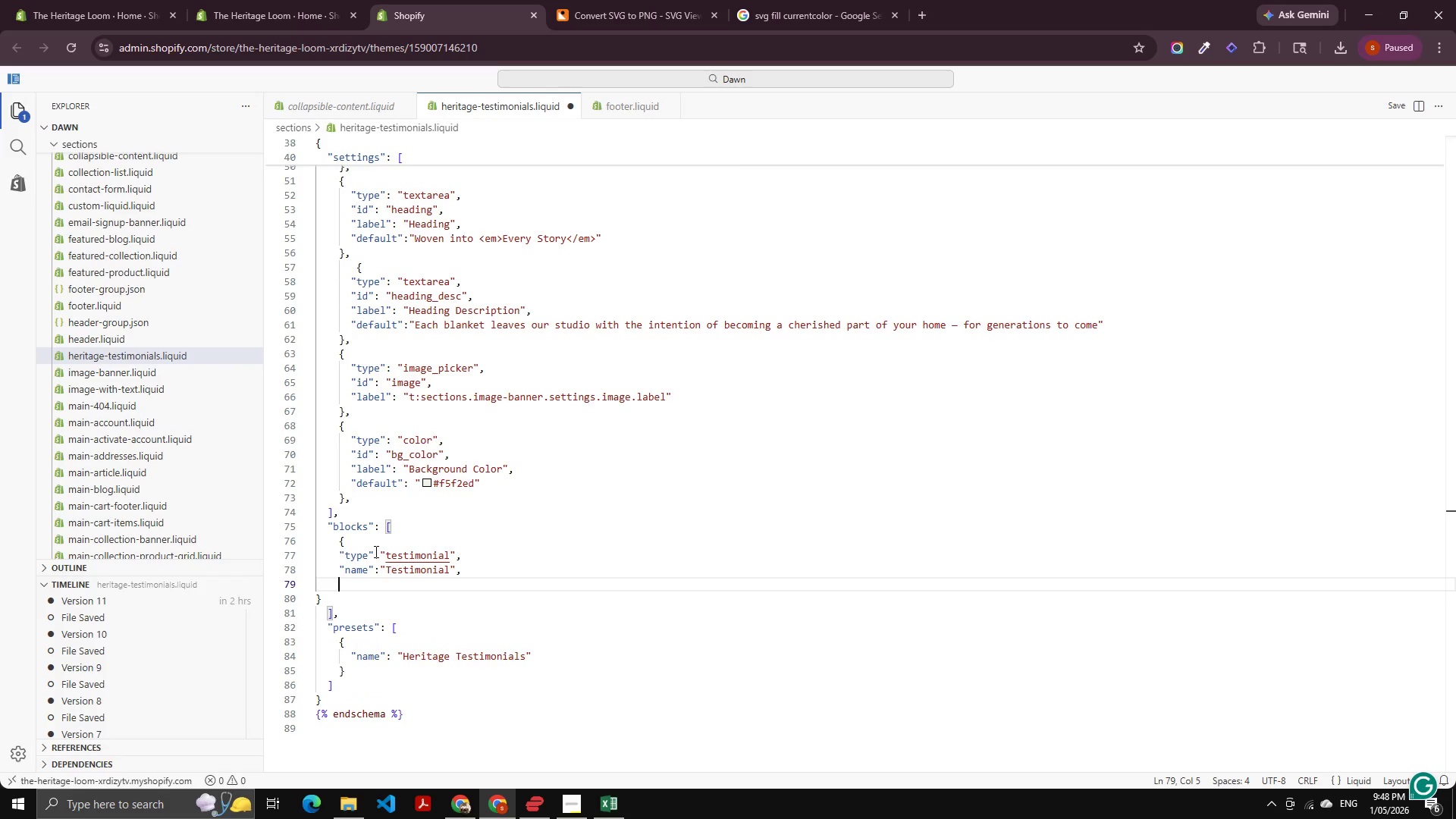 
key(Control+ControlLeft)
 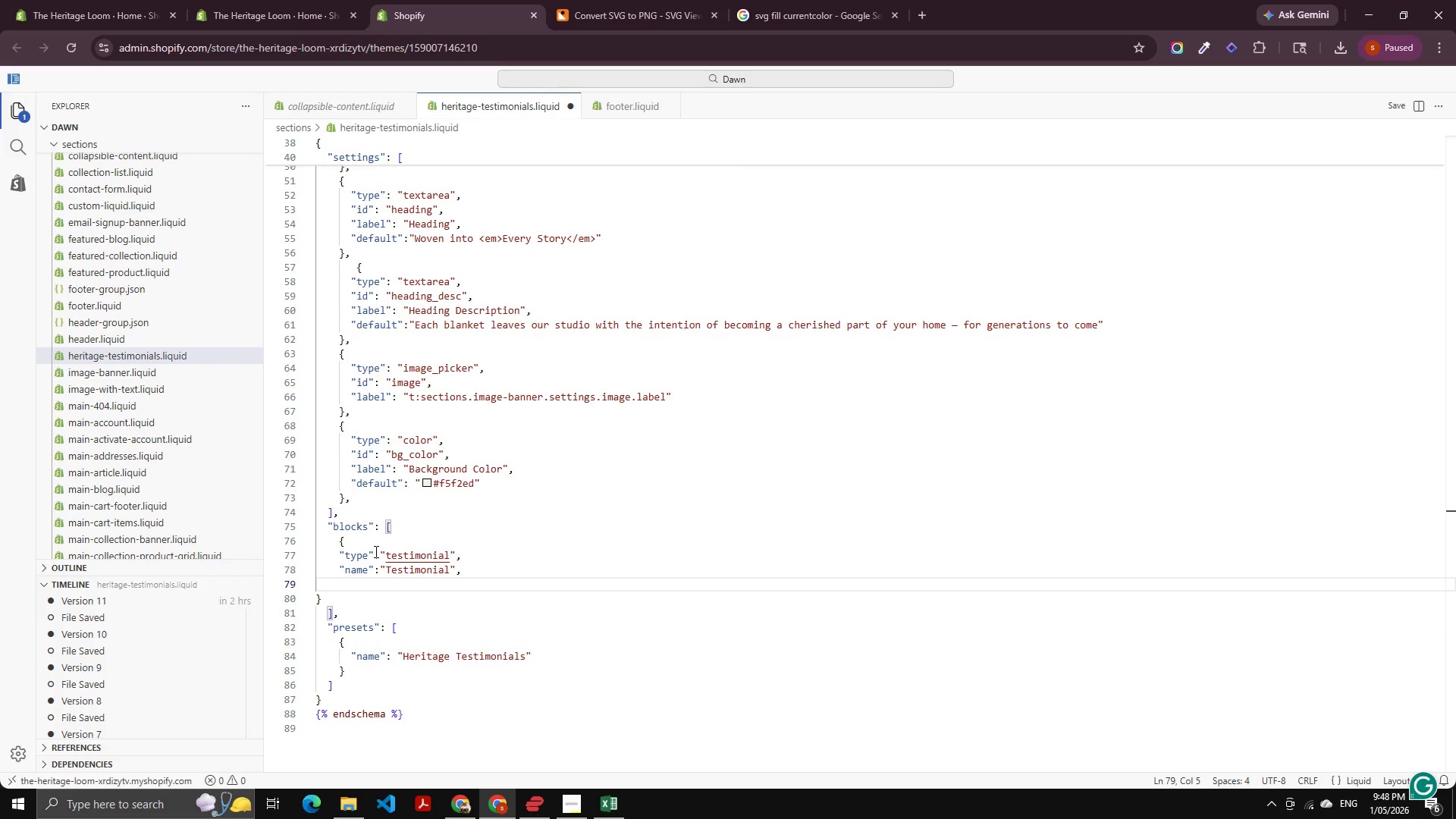 
key(ArrowUp)
 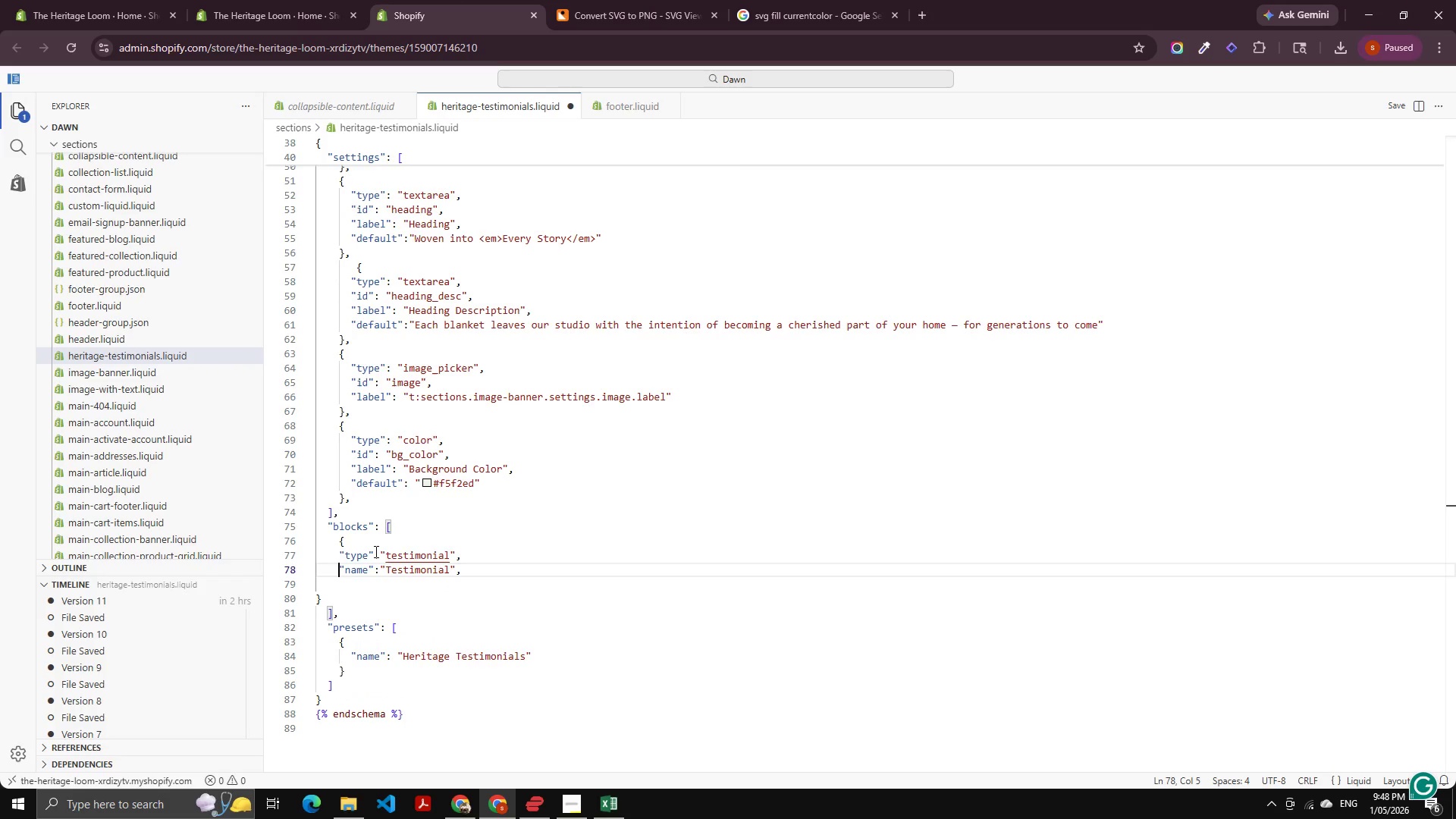 
key(Control+C)
 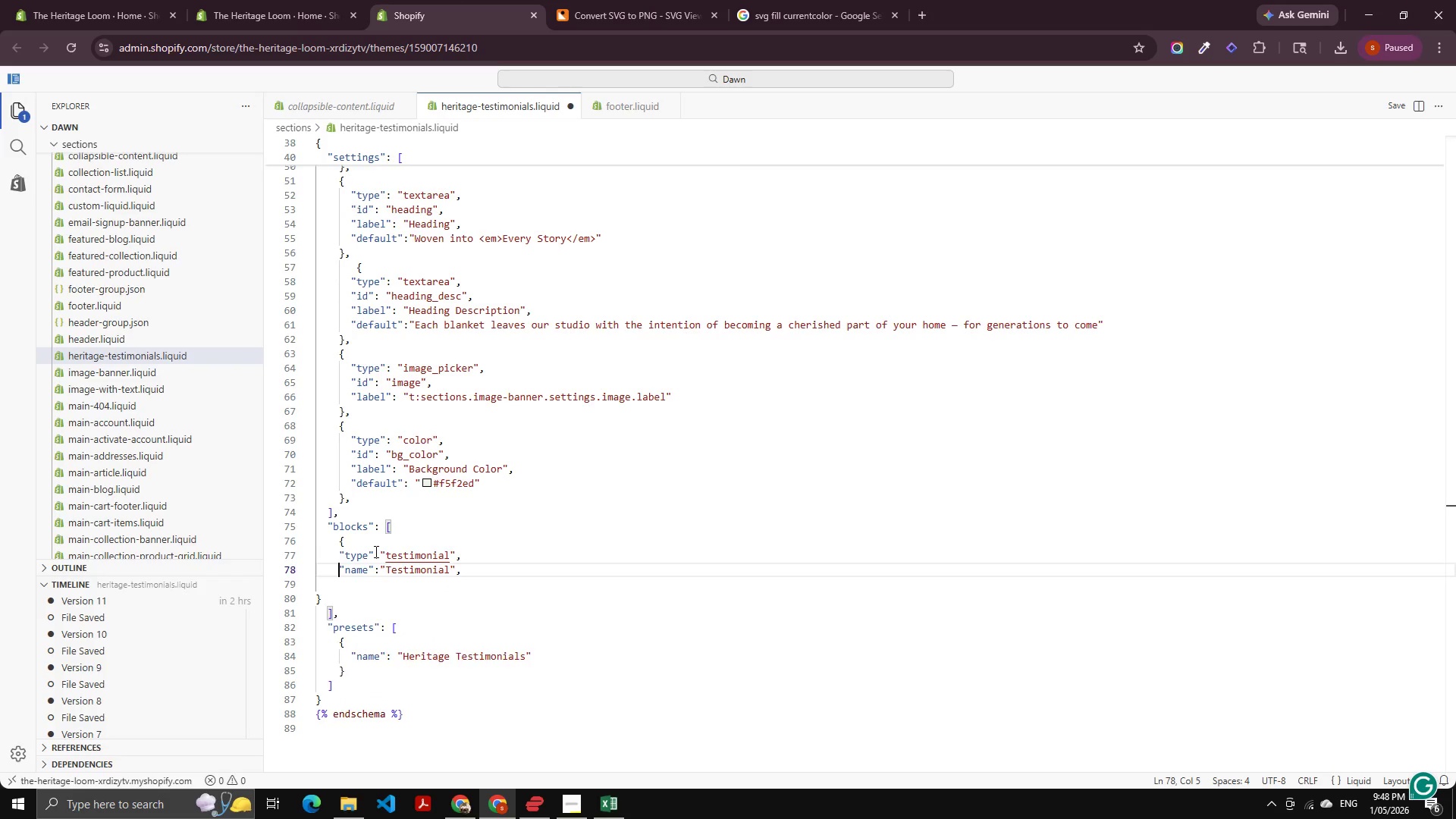 
key(Control+V)
 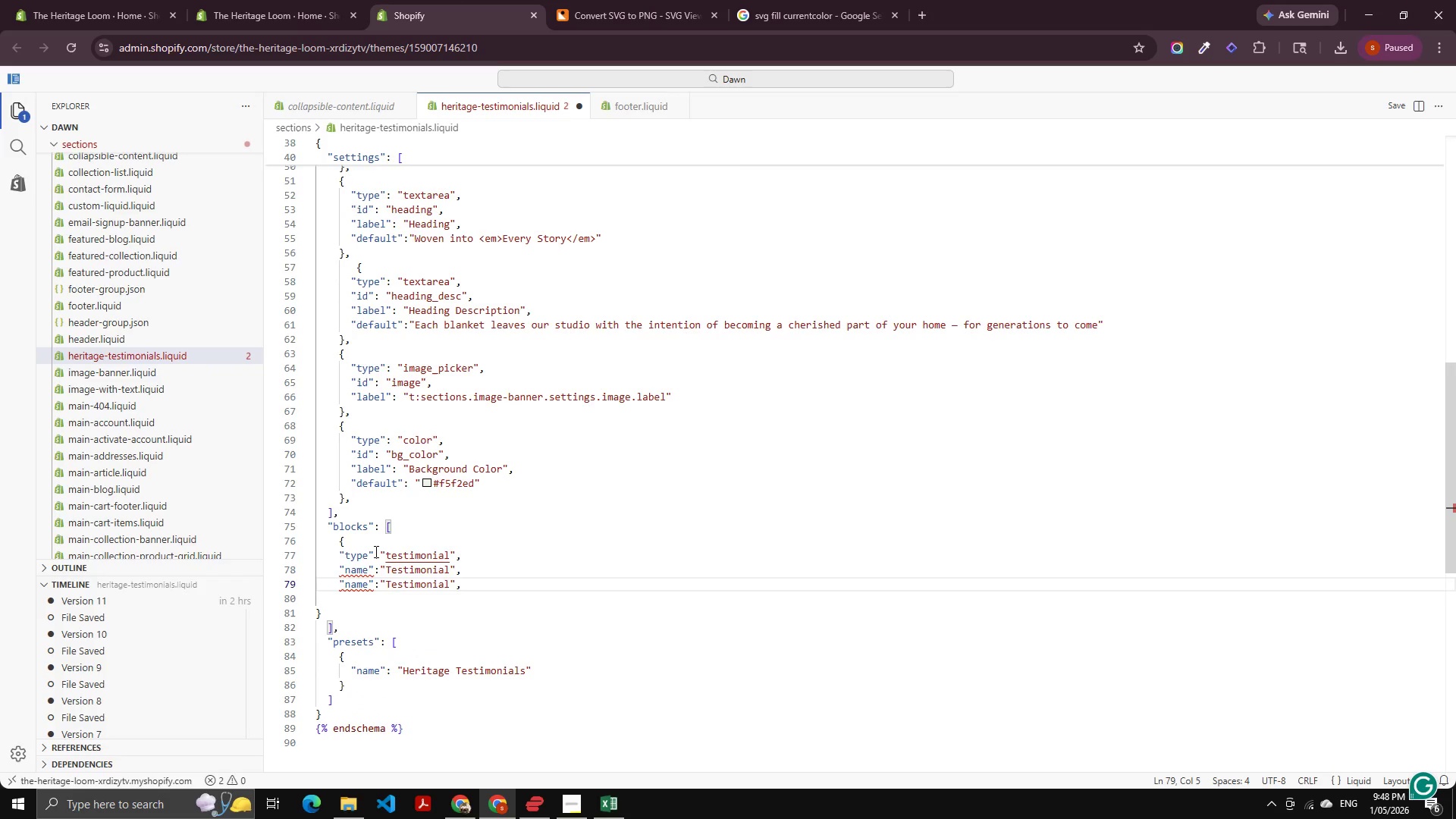 
key(ArrowRight)
 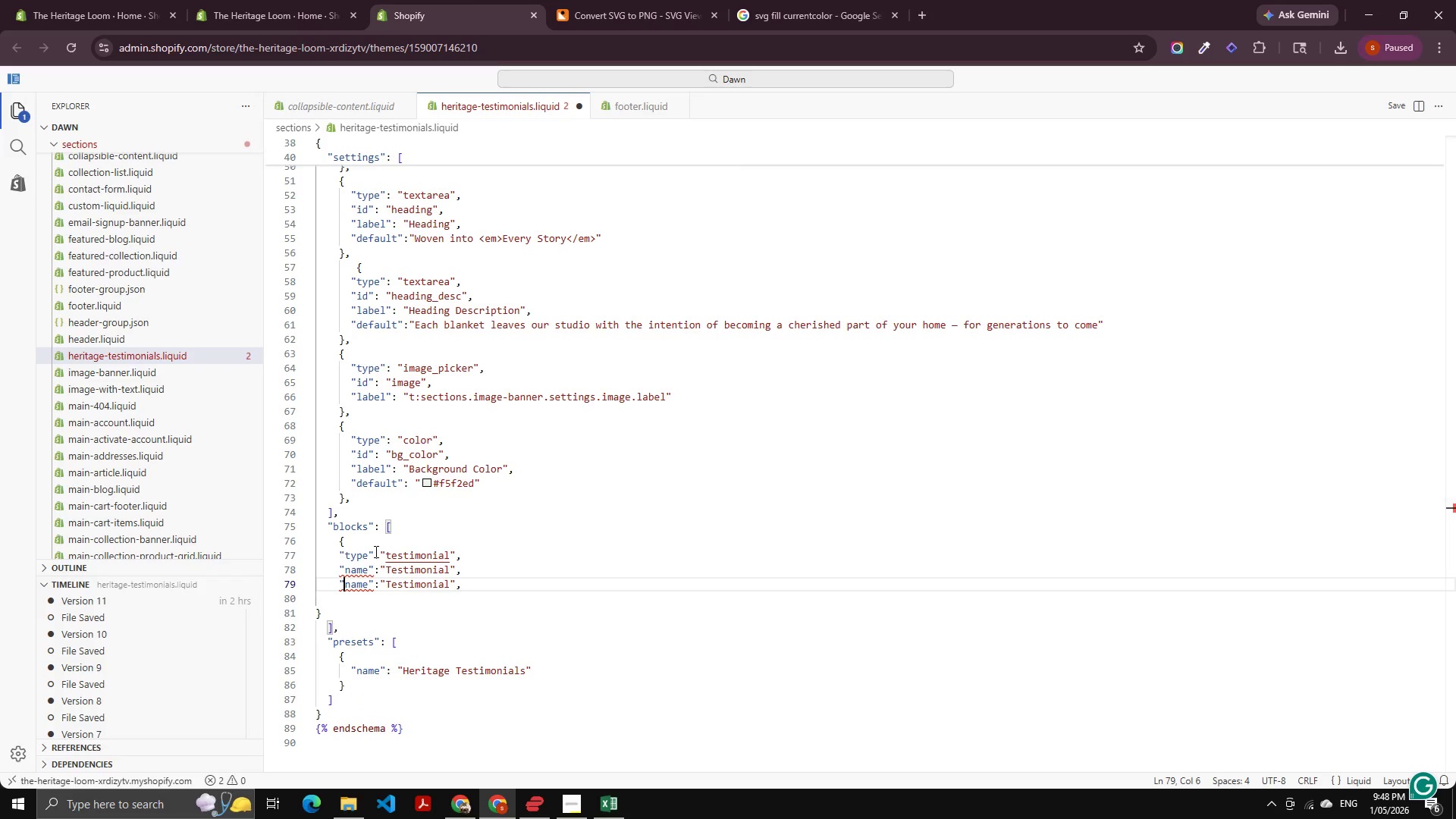 
key(Control+Shift+ArrowRight)
 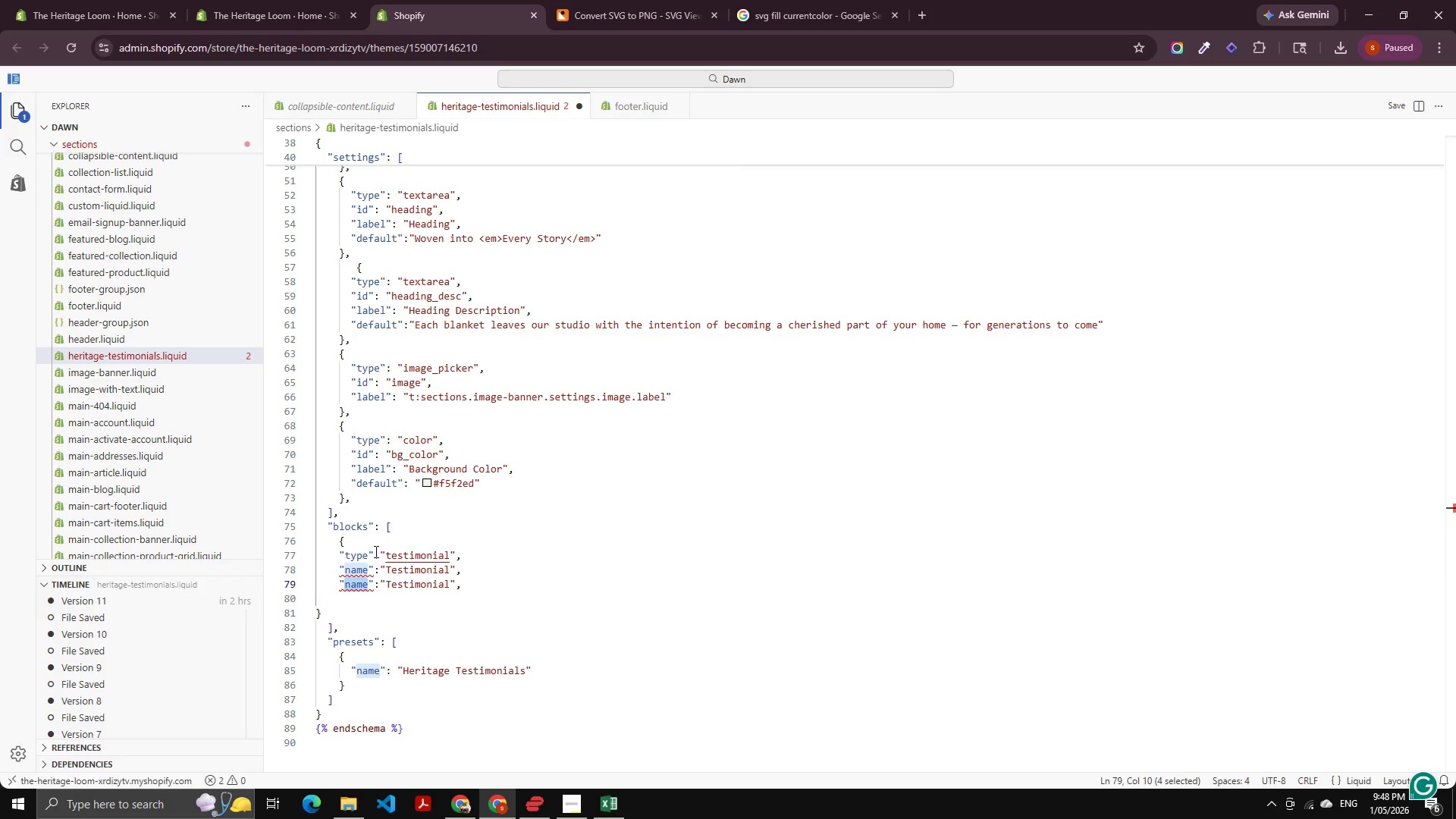 
wait(6.27)
 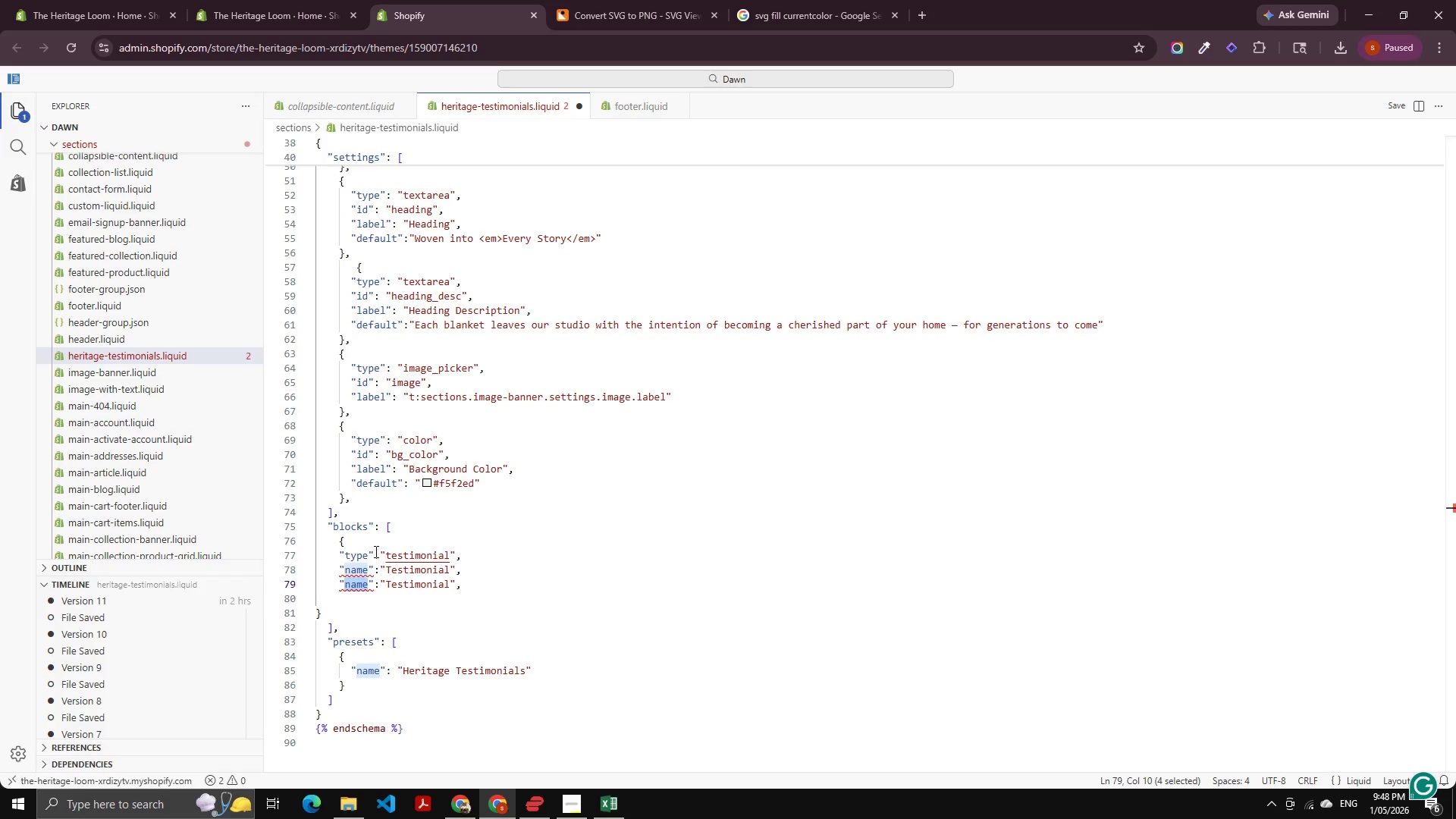 
type(settinga)
key(Backspace)
type(s)
 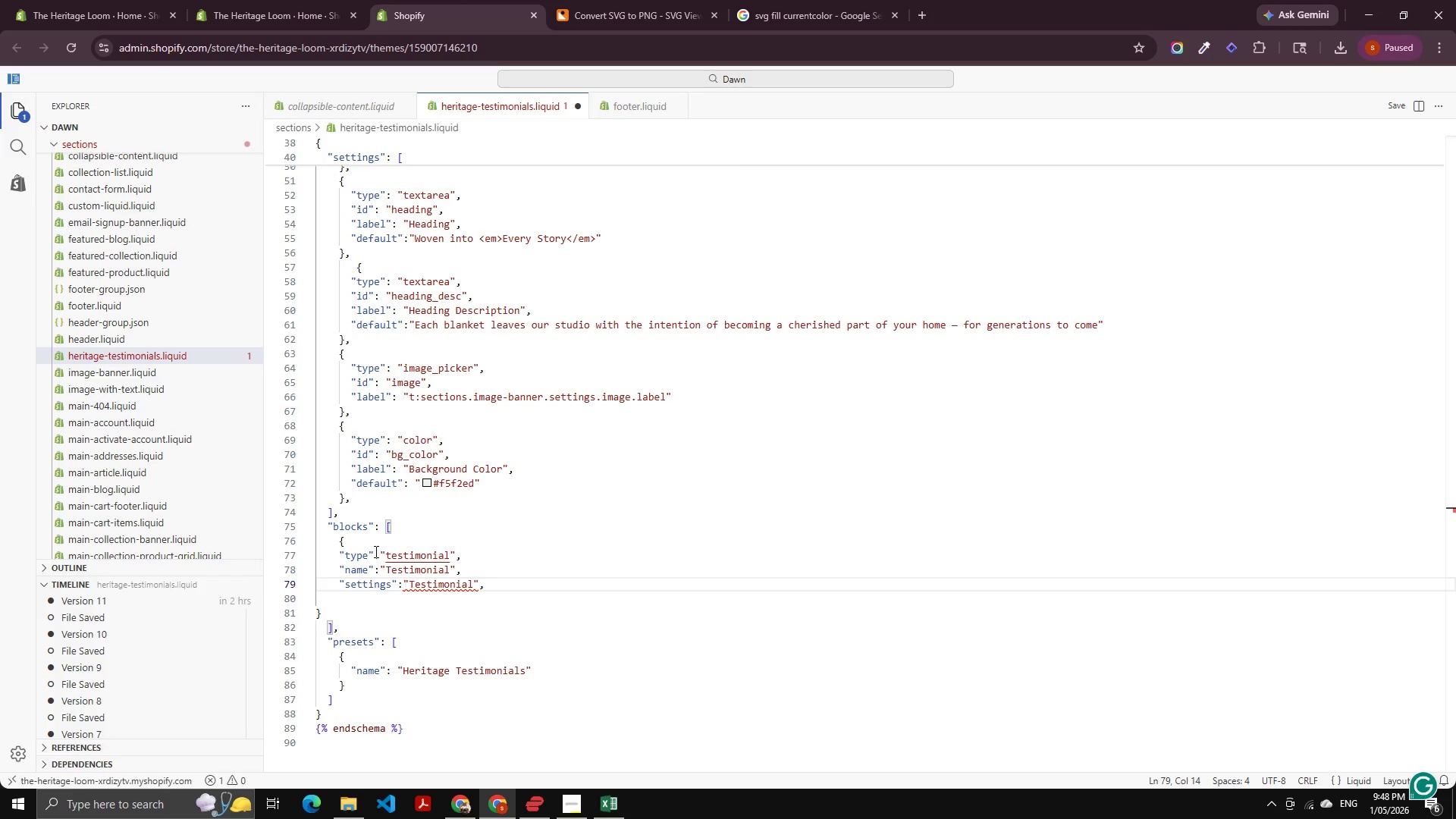 
key(ArrowRight)
 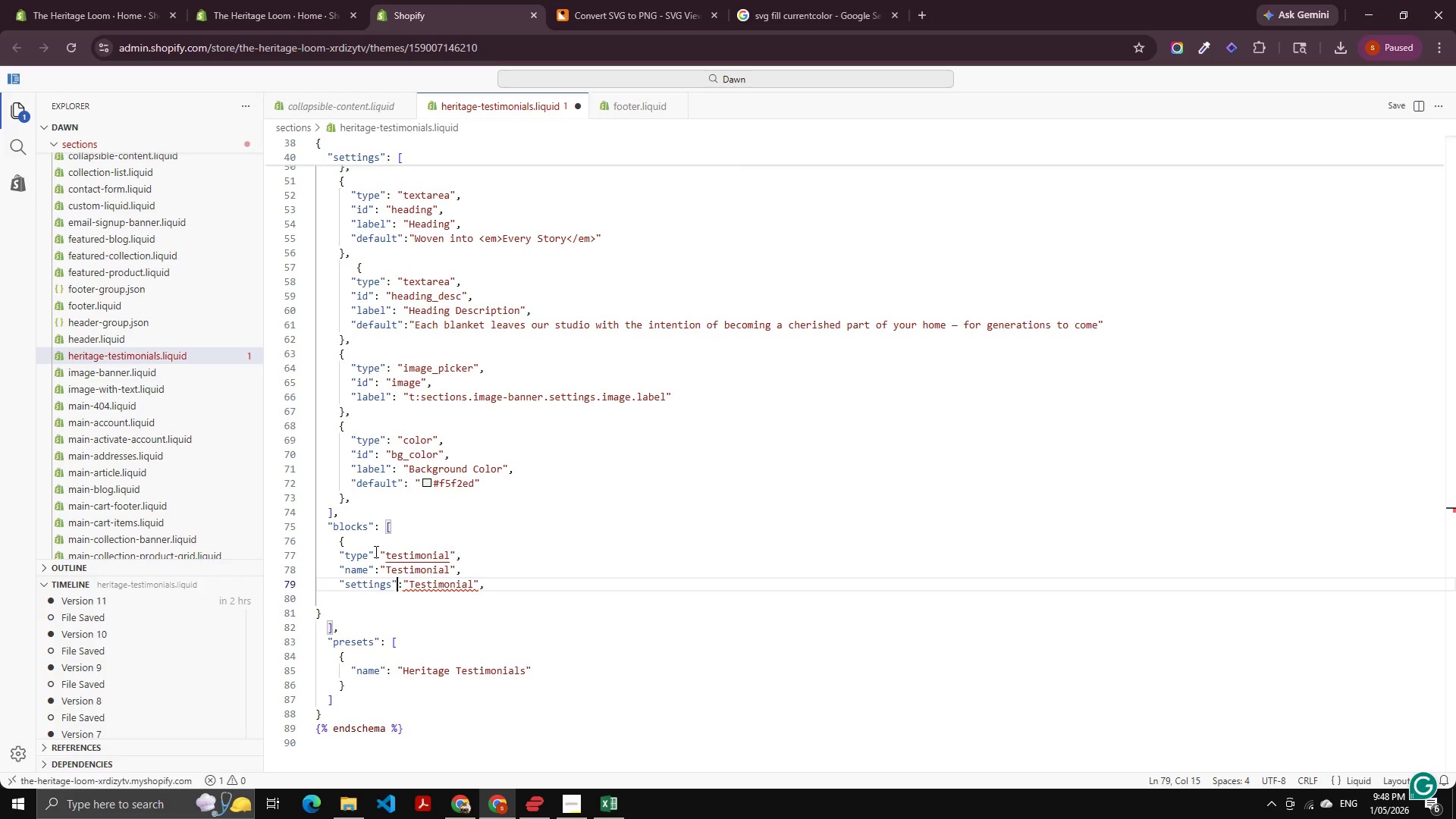 
key(ArrowRight)
 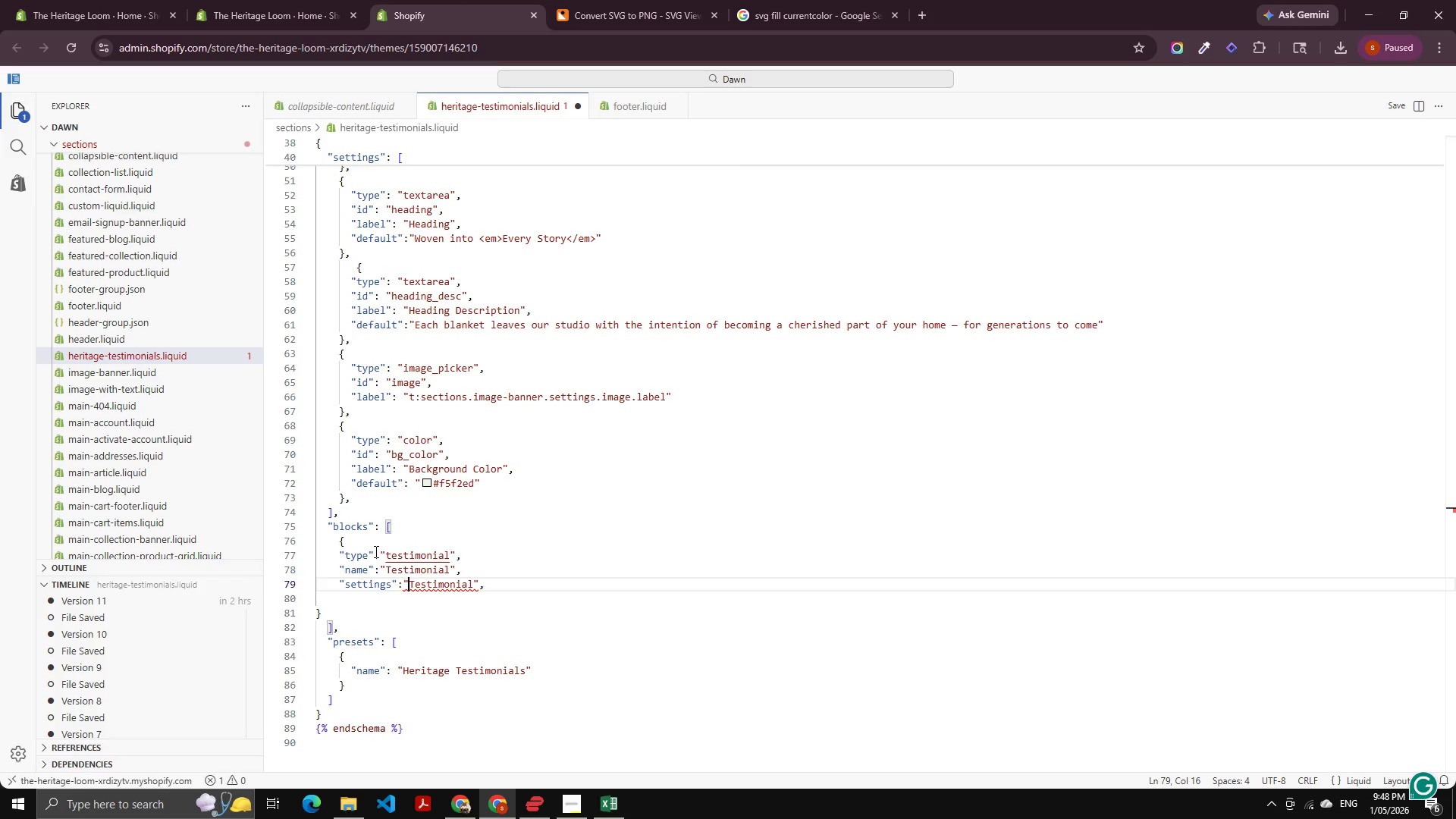 
key(ArrowRight)
 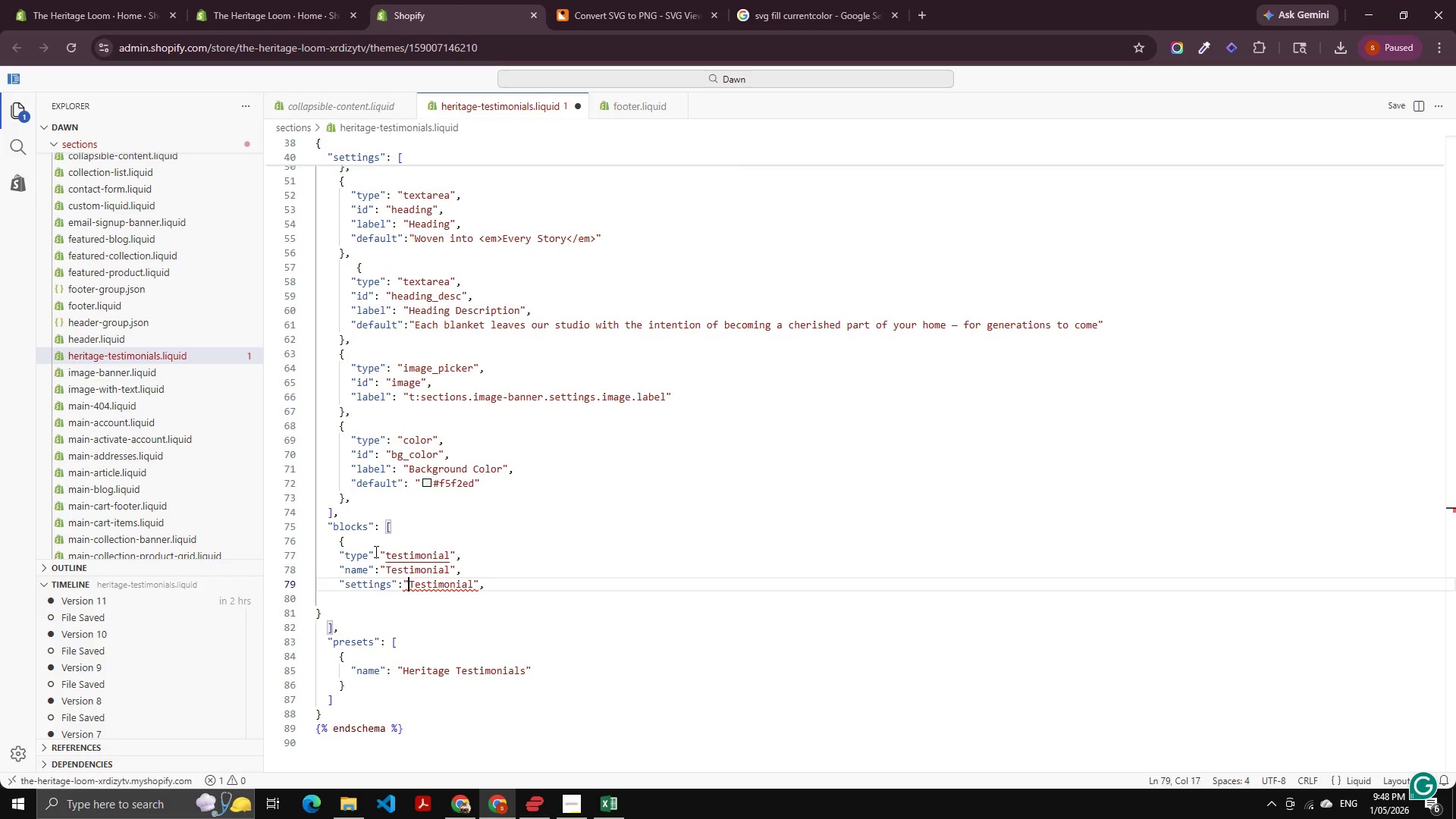 
key(ArrowLeft)
 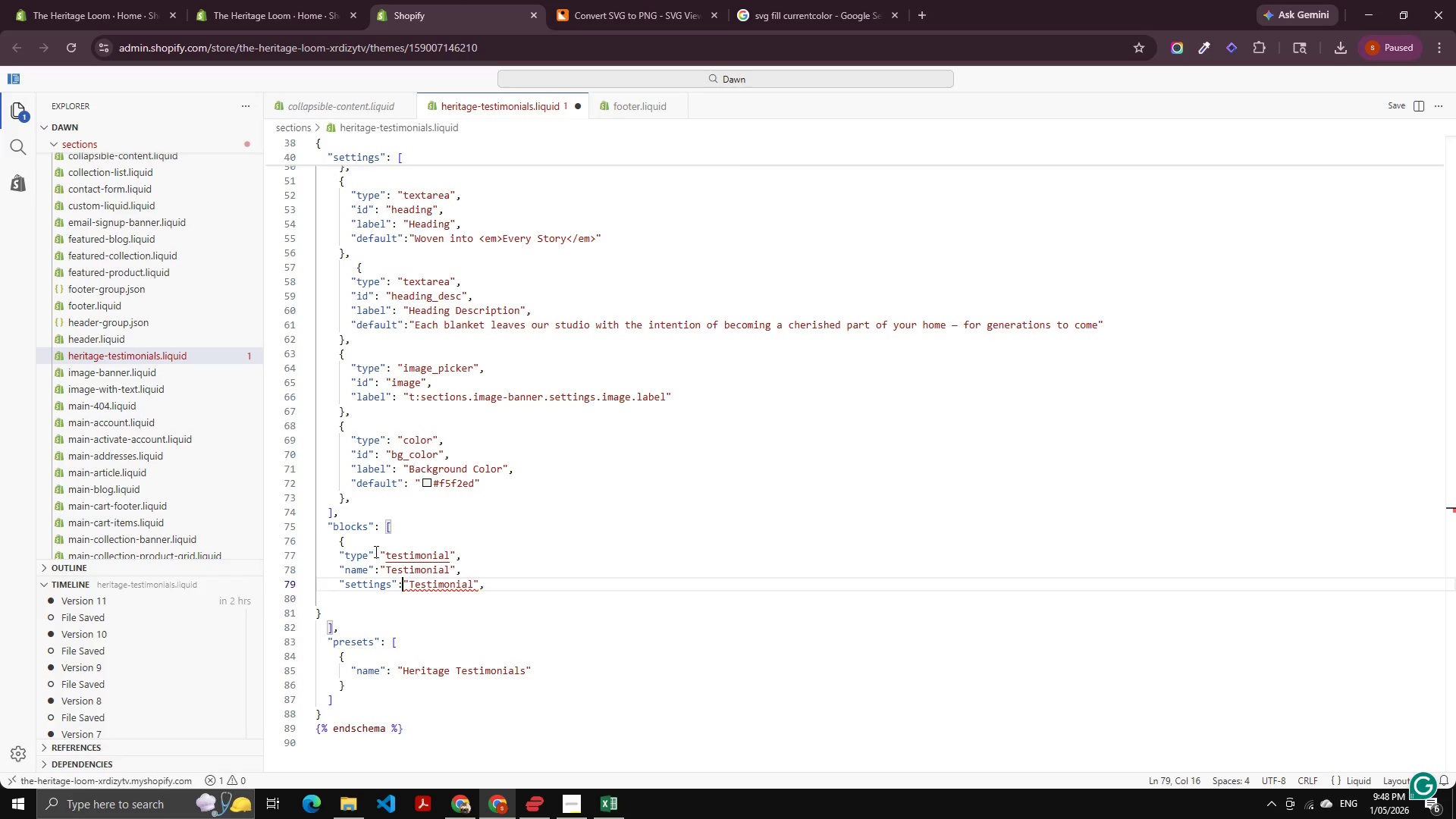 
key(Control+Shift+ArrowRight)
 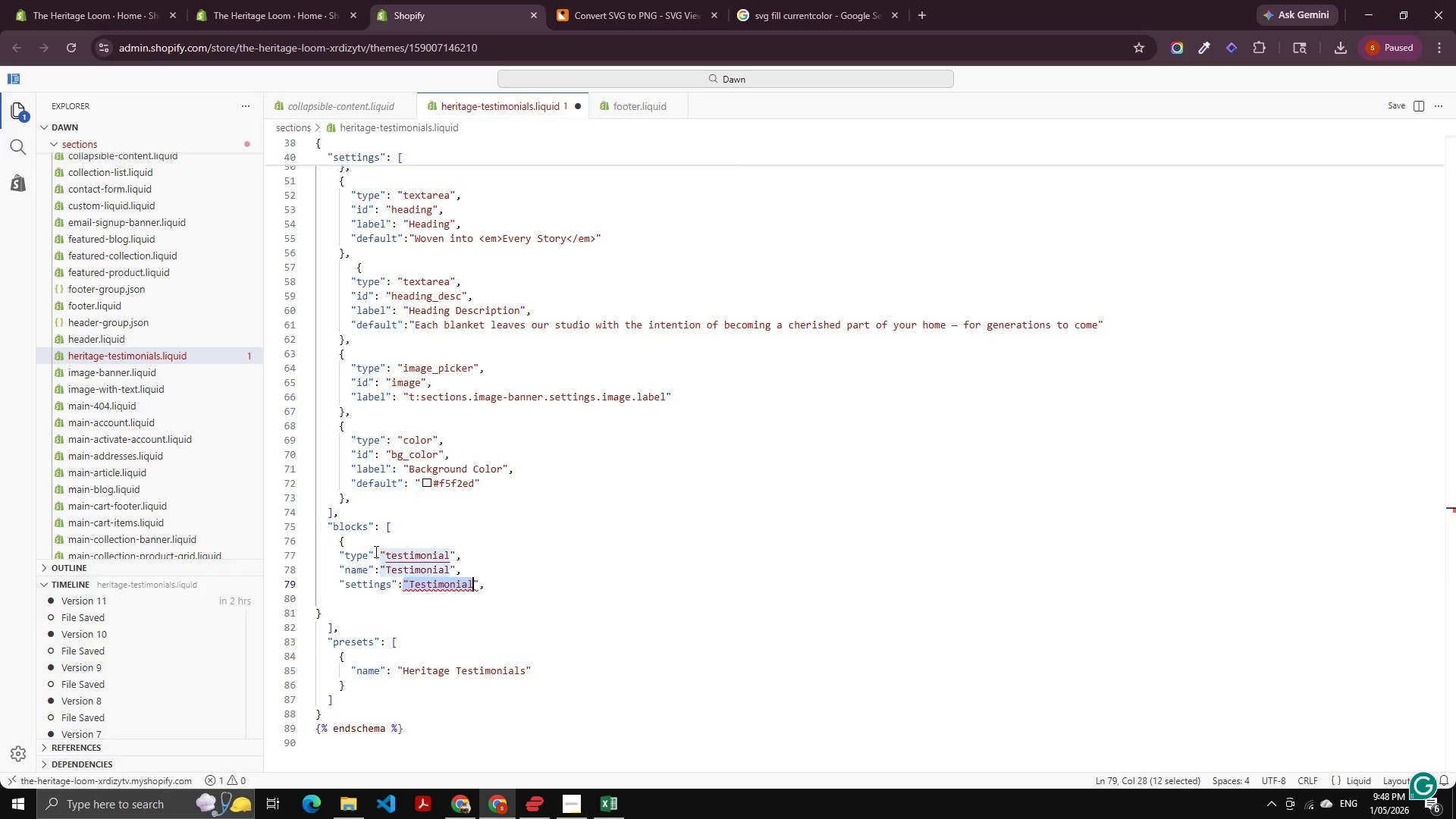 
key(Control+Shift+ArrowRight)
 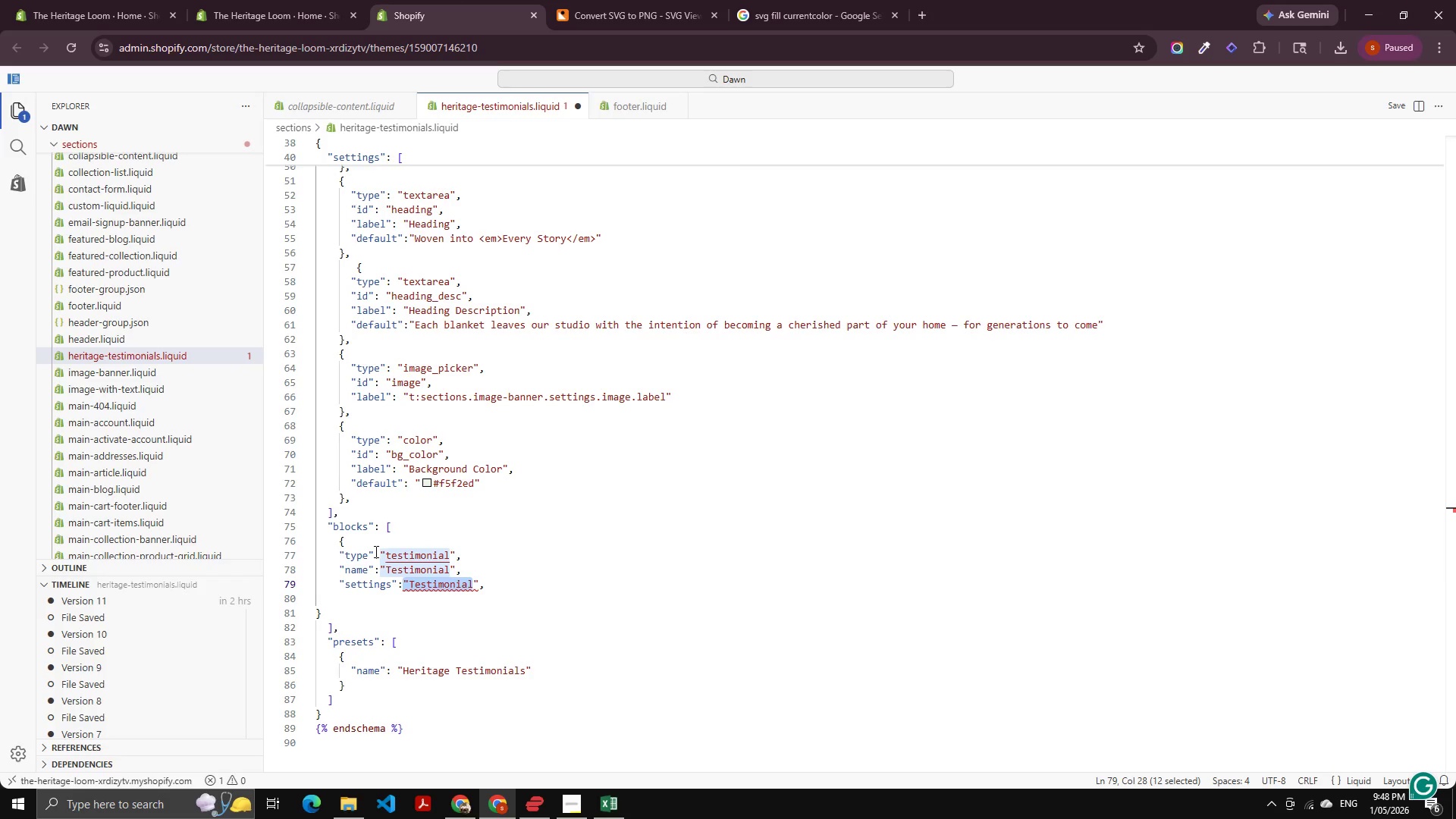 
key(Control+Shift+ArrowRight)
 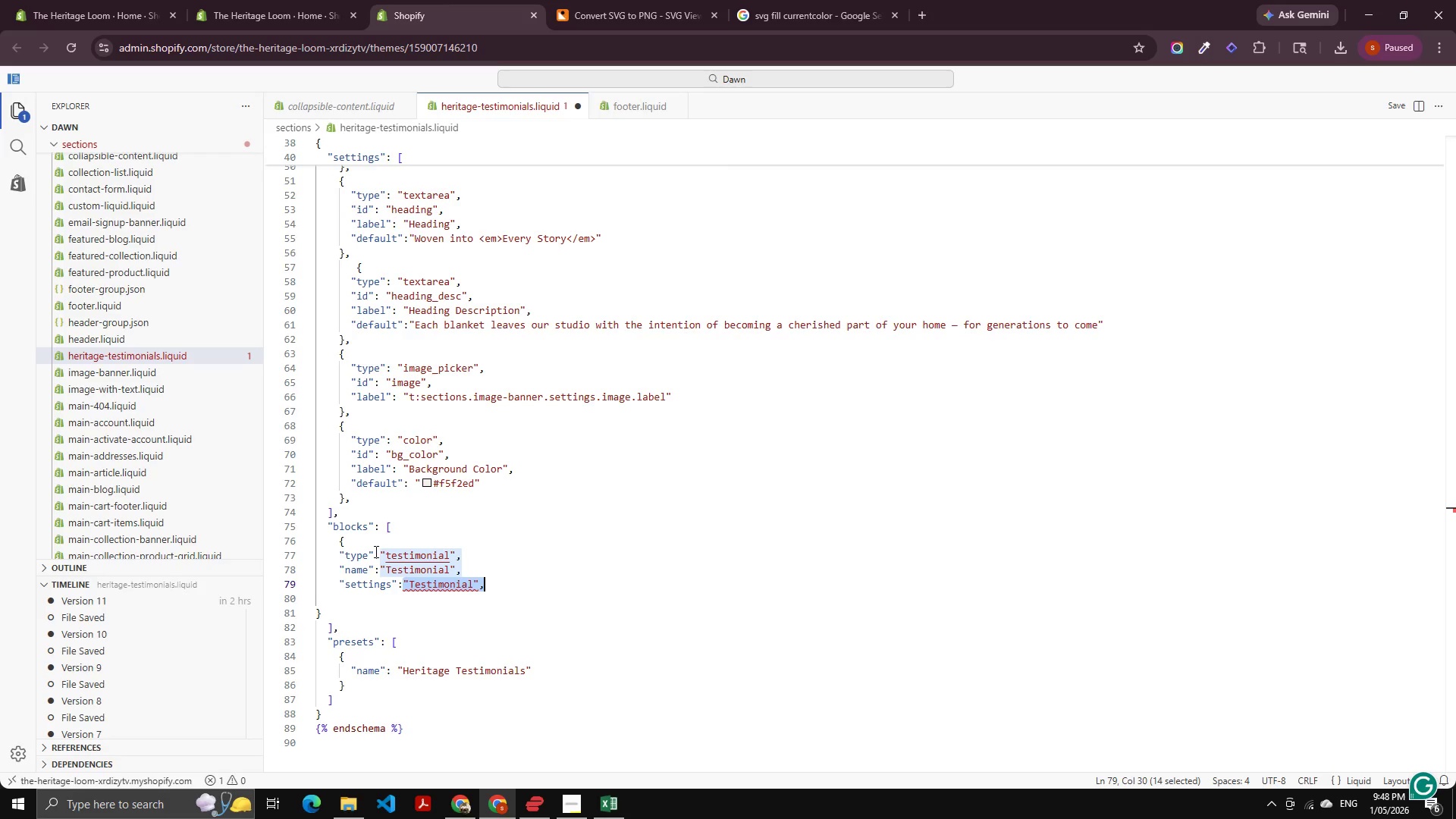 
wait(5.41)
 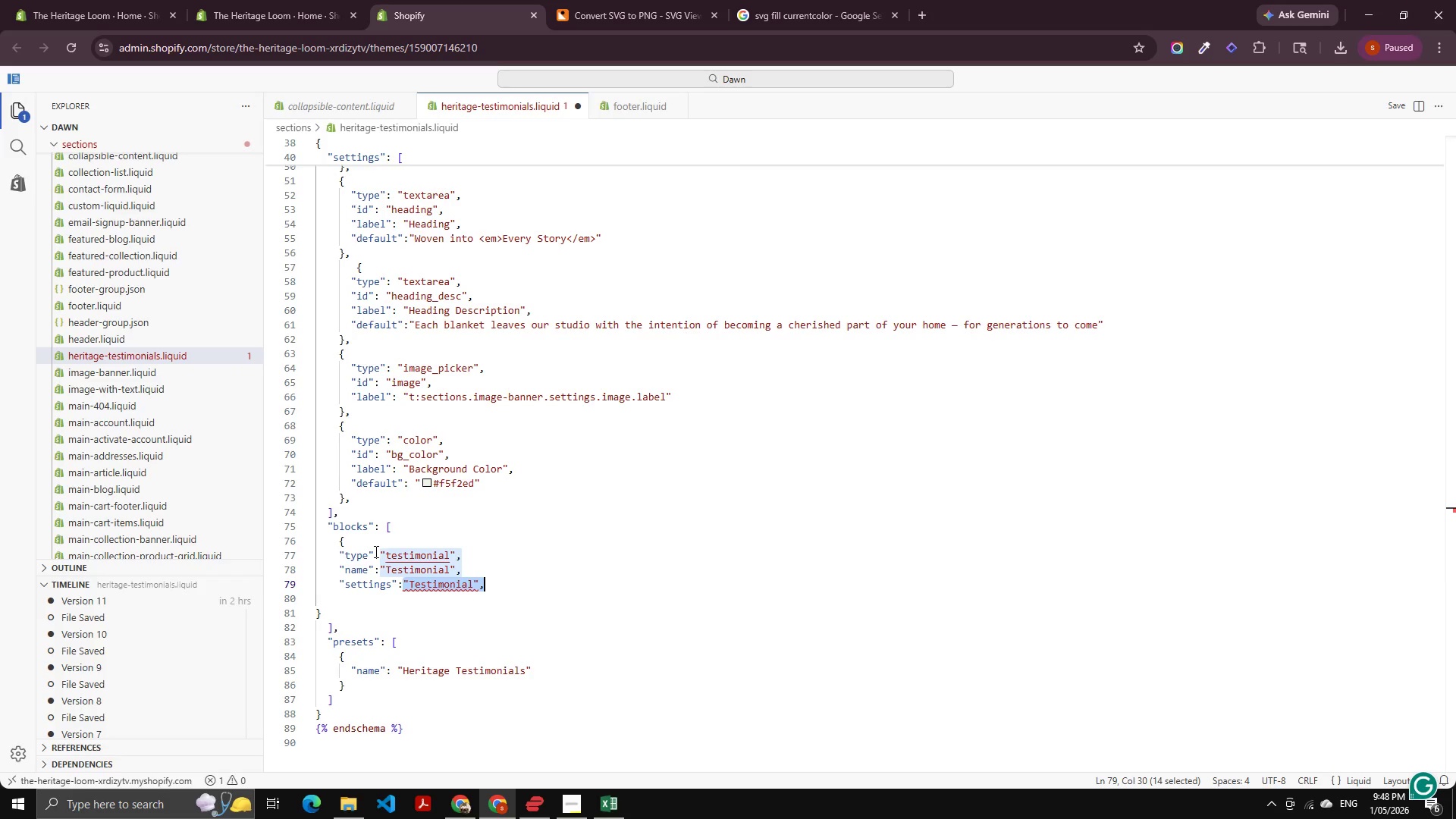 
key(Backspace)
 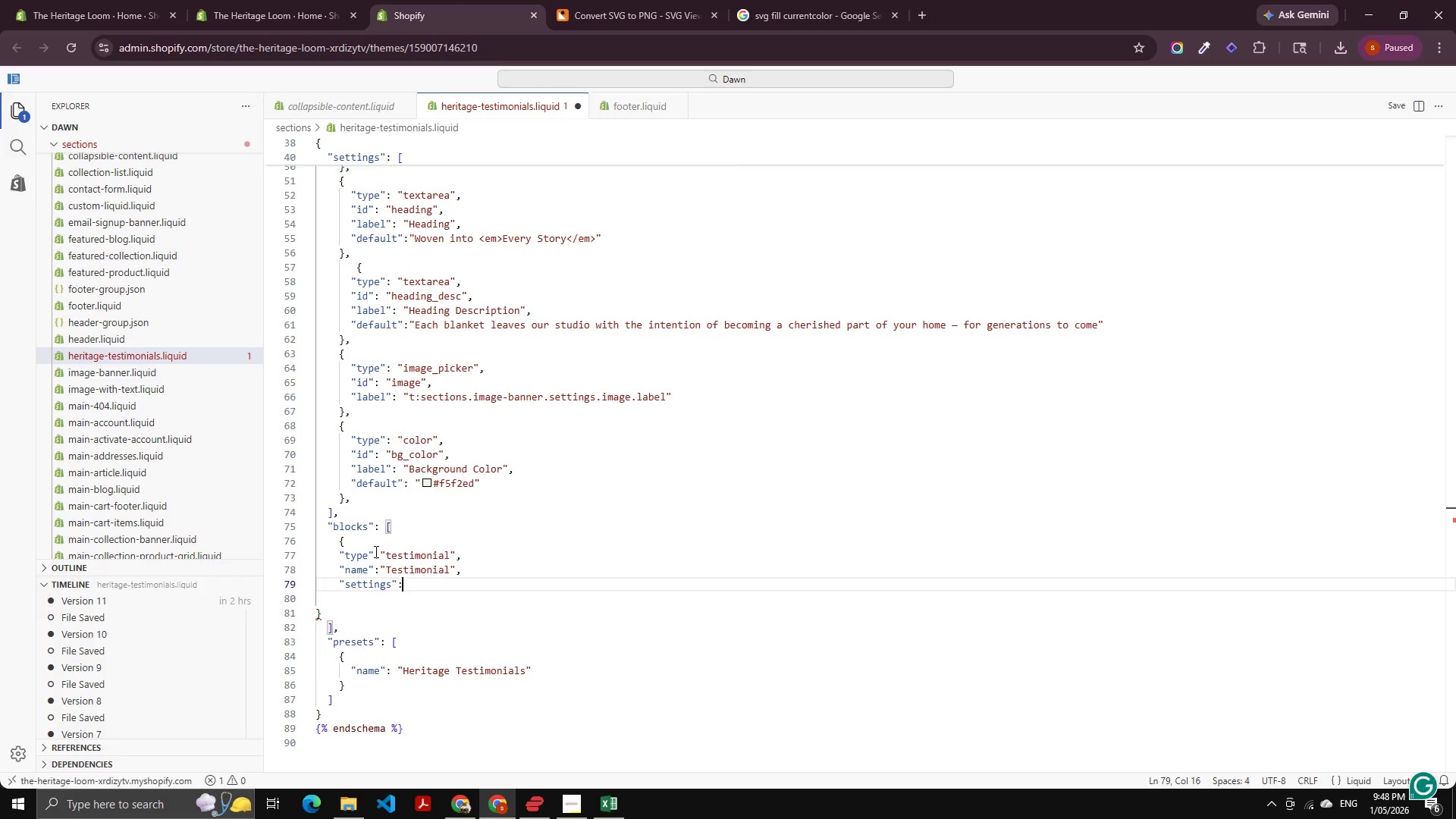 
key(BracketLeft)
 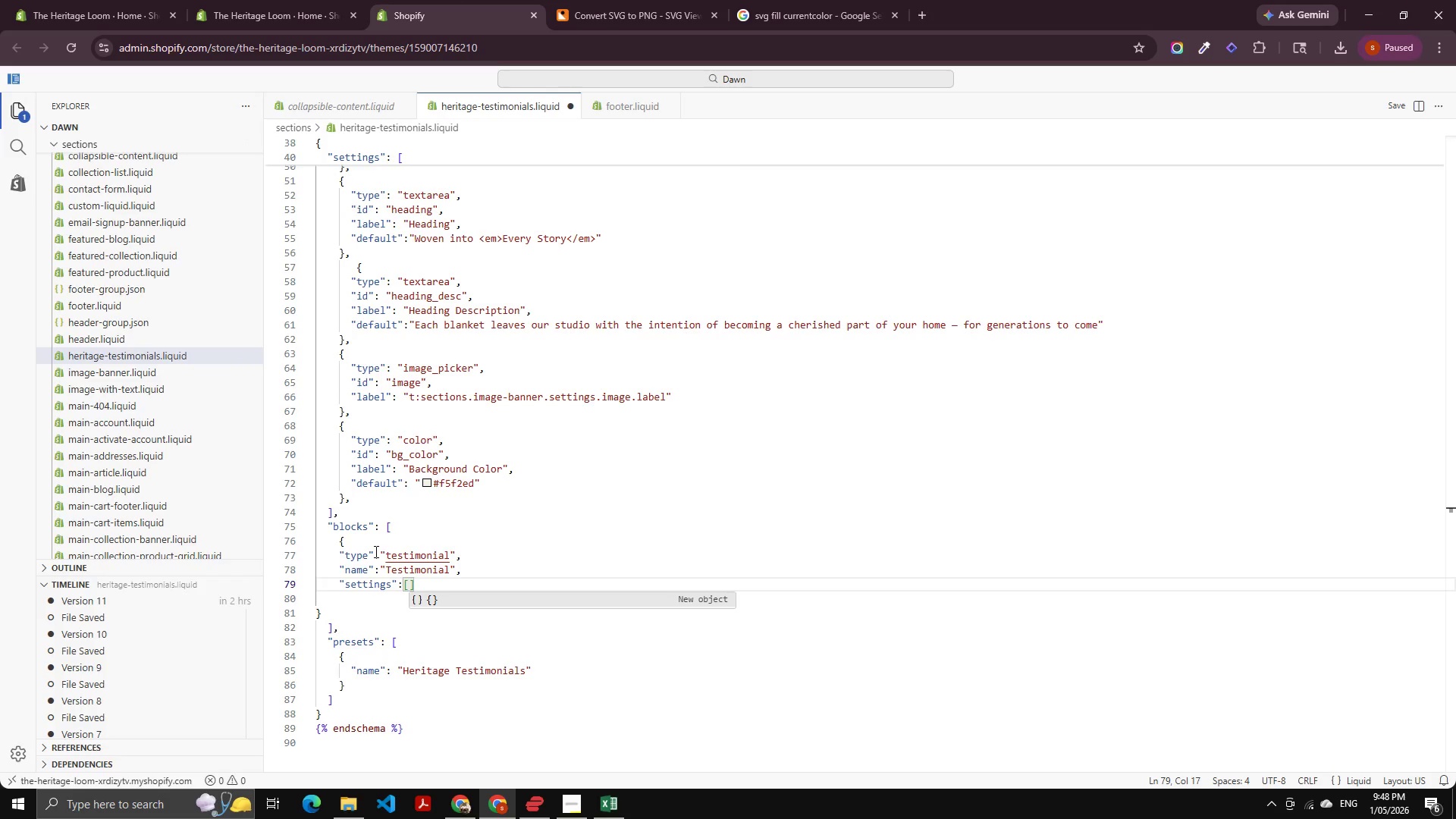 
key(Enter)
 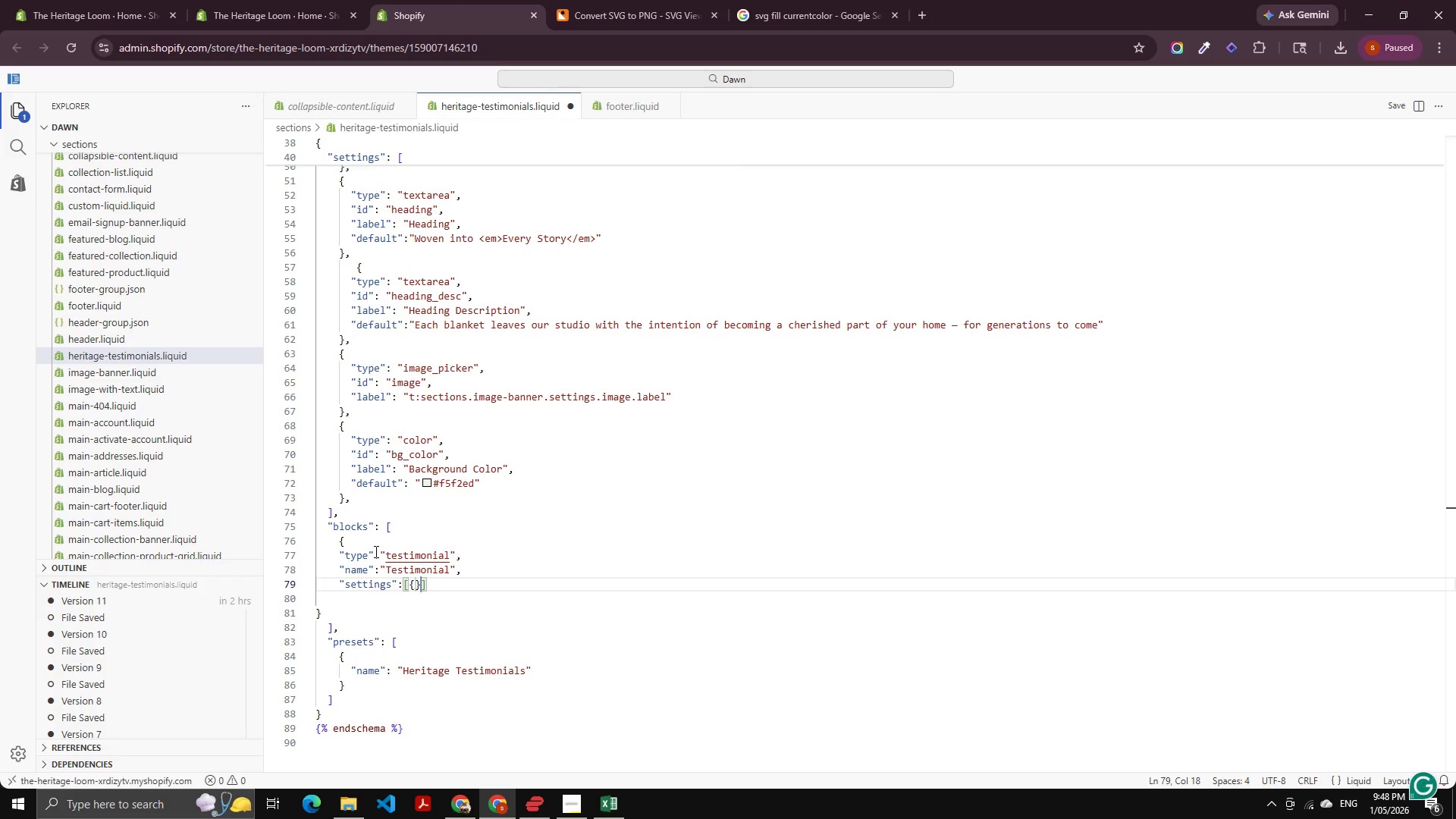 
key(Backspace)
 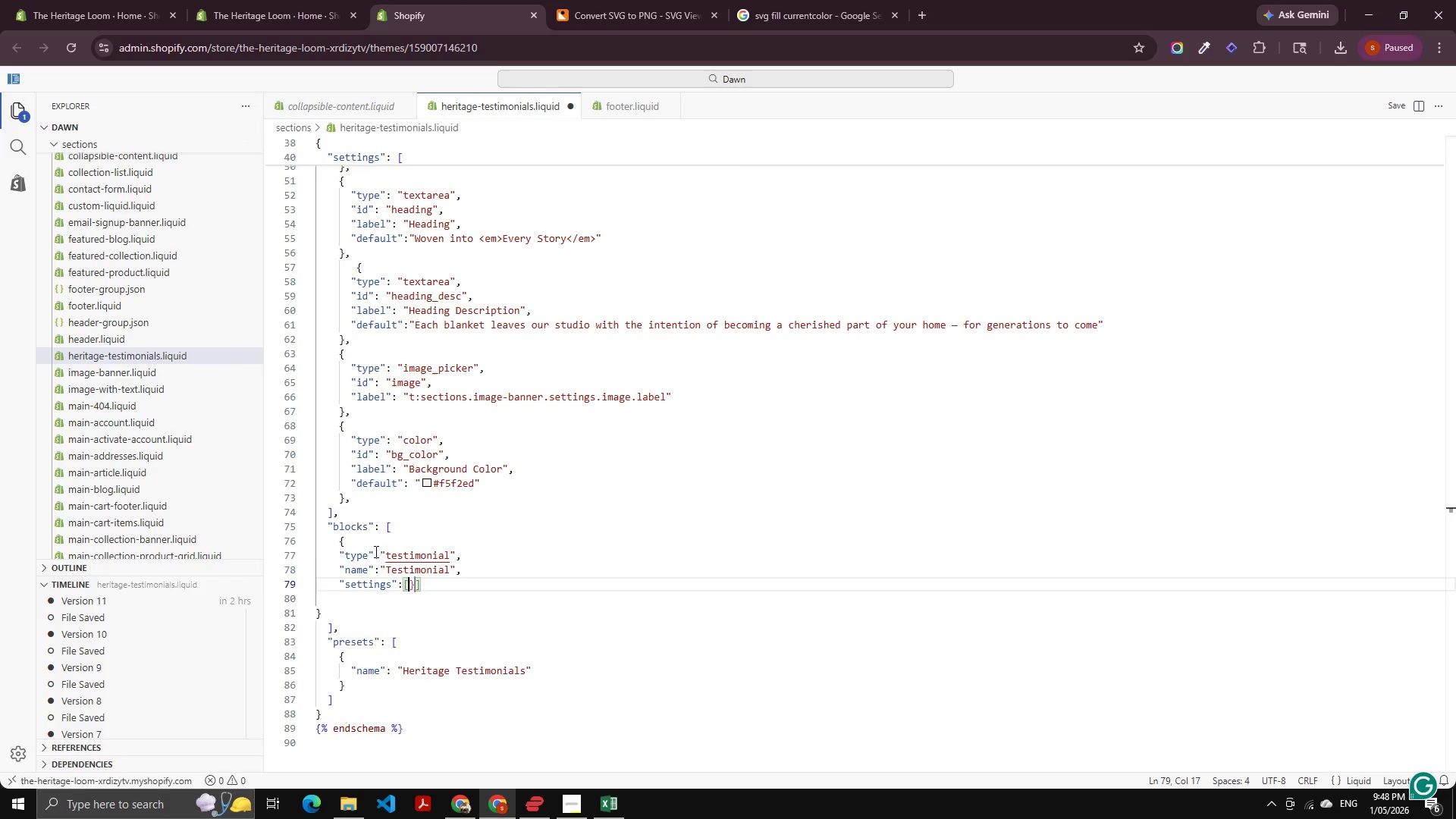 
key(Enter)
 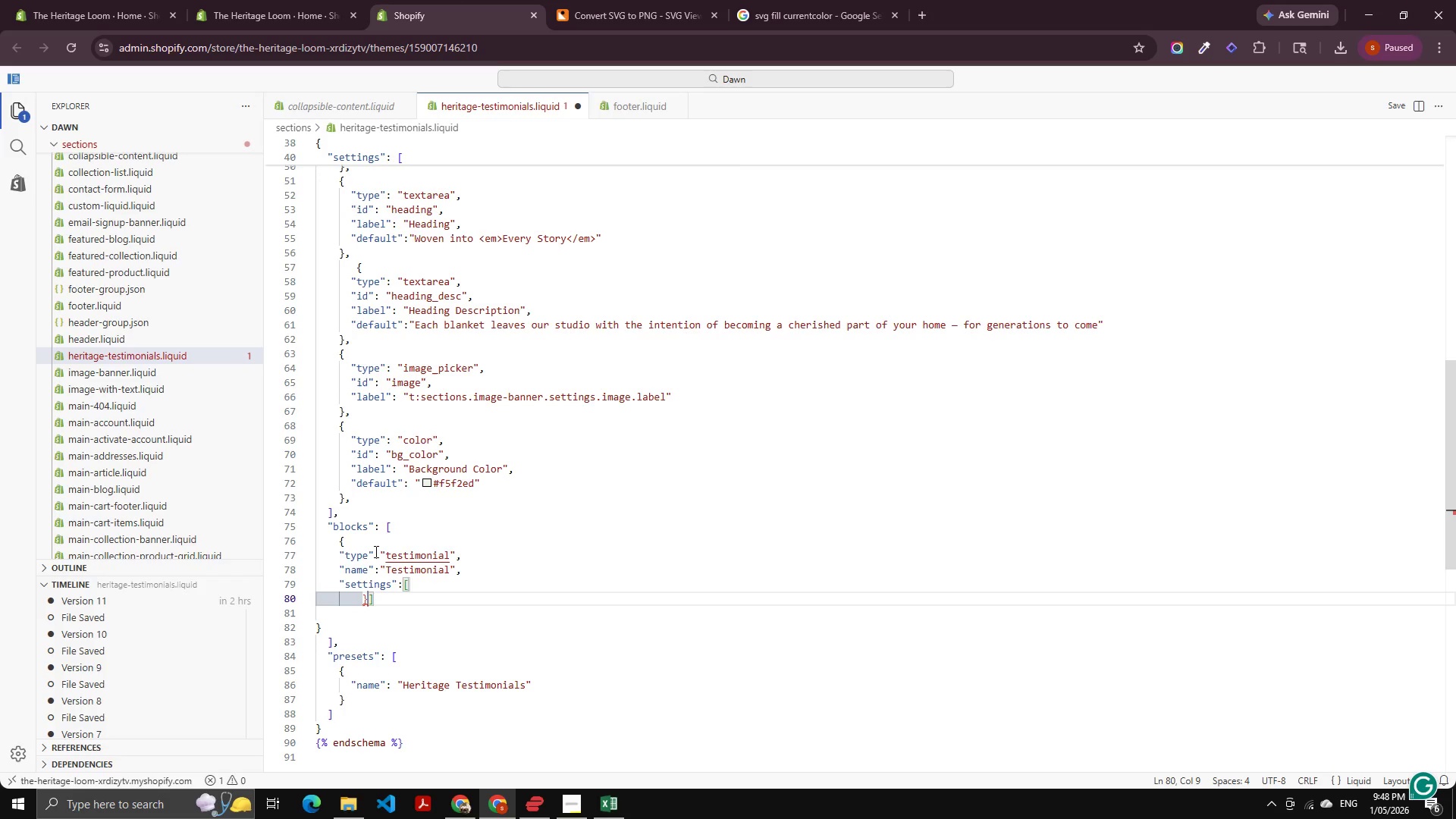 
key(Control+Z)
 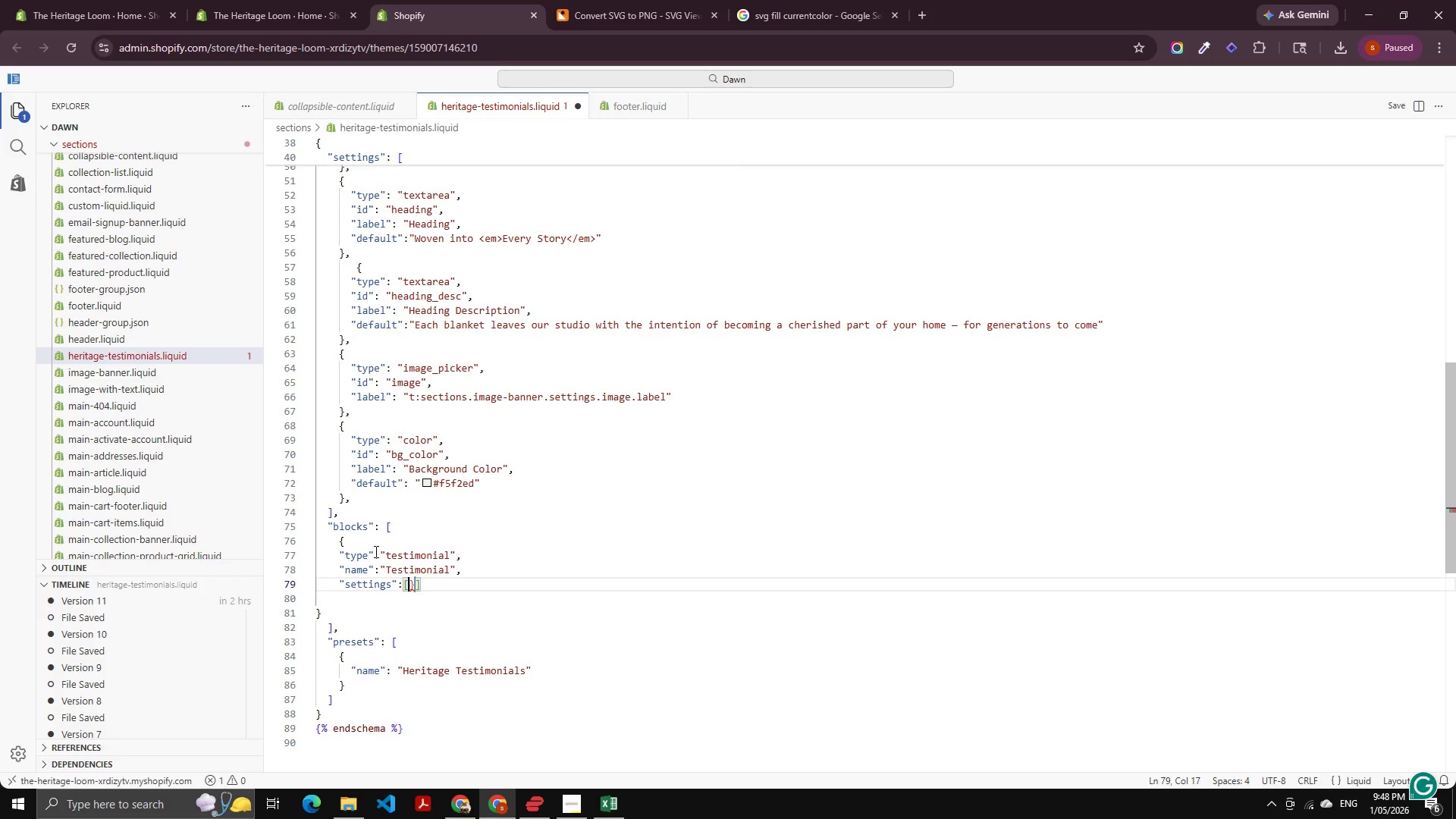 
key(Control+Z)
 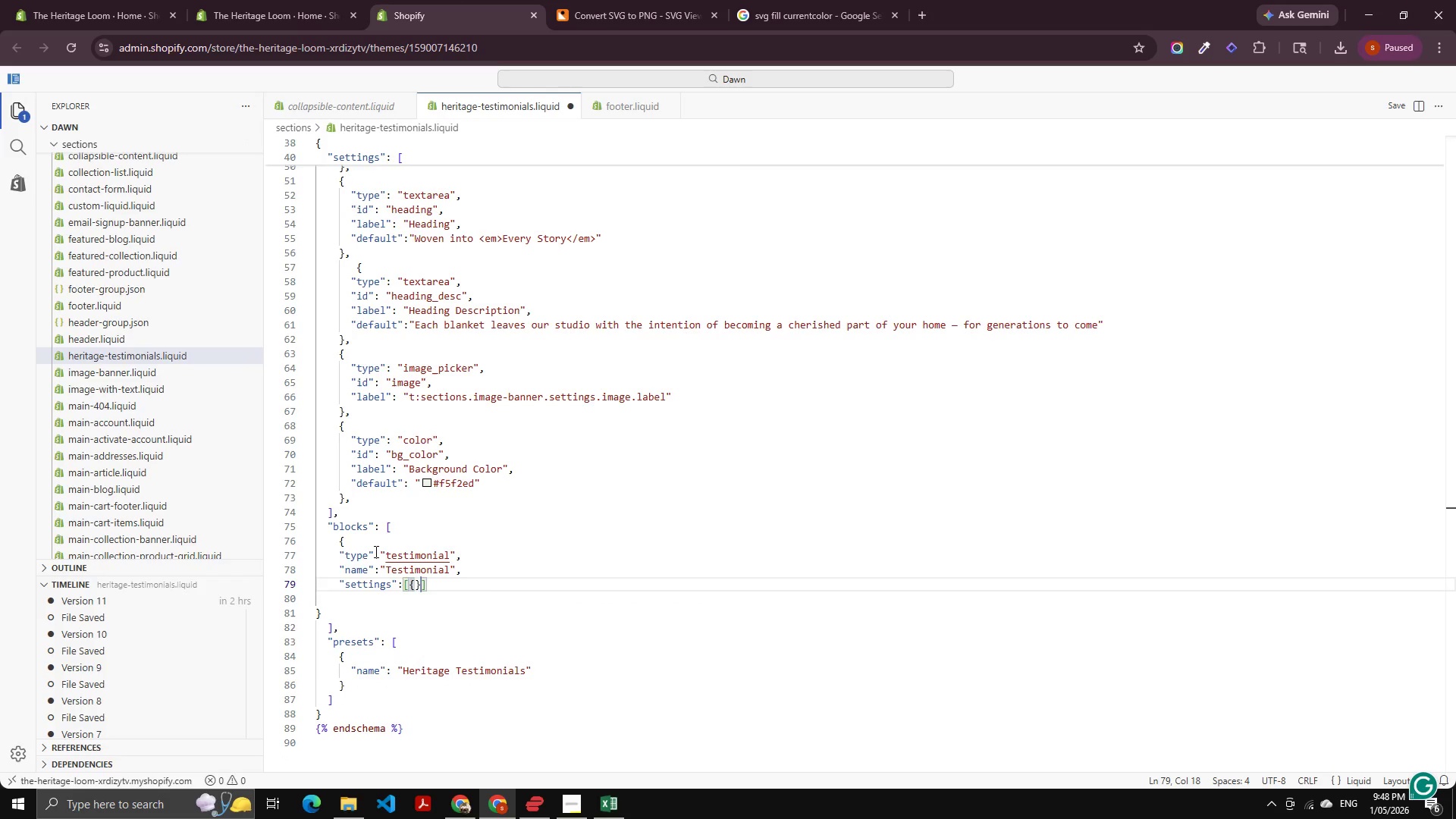 
key(Backspace)
 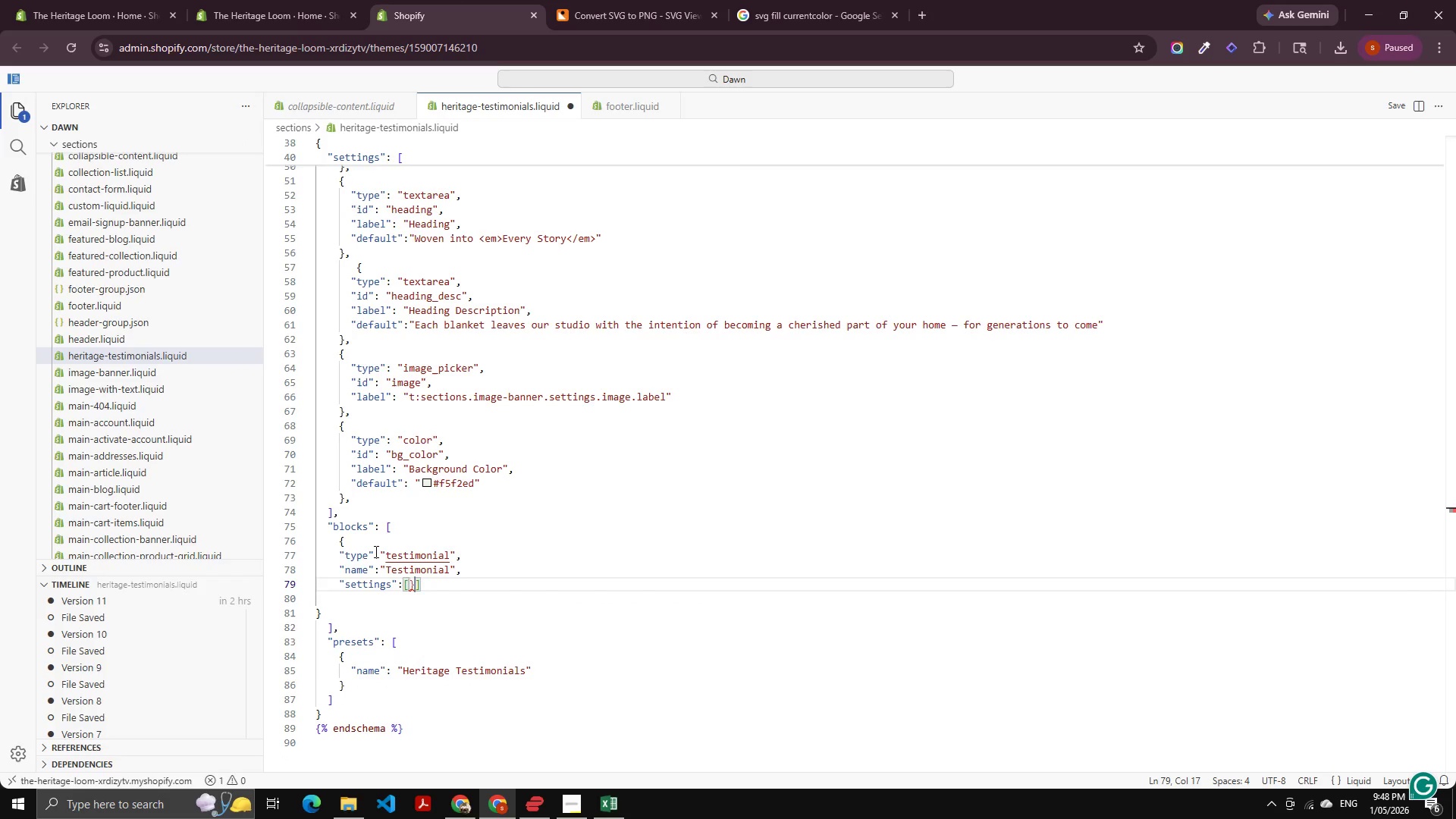 
key(ArrowRight)
 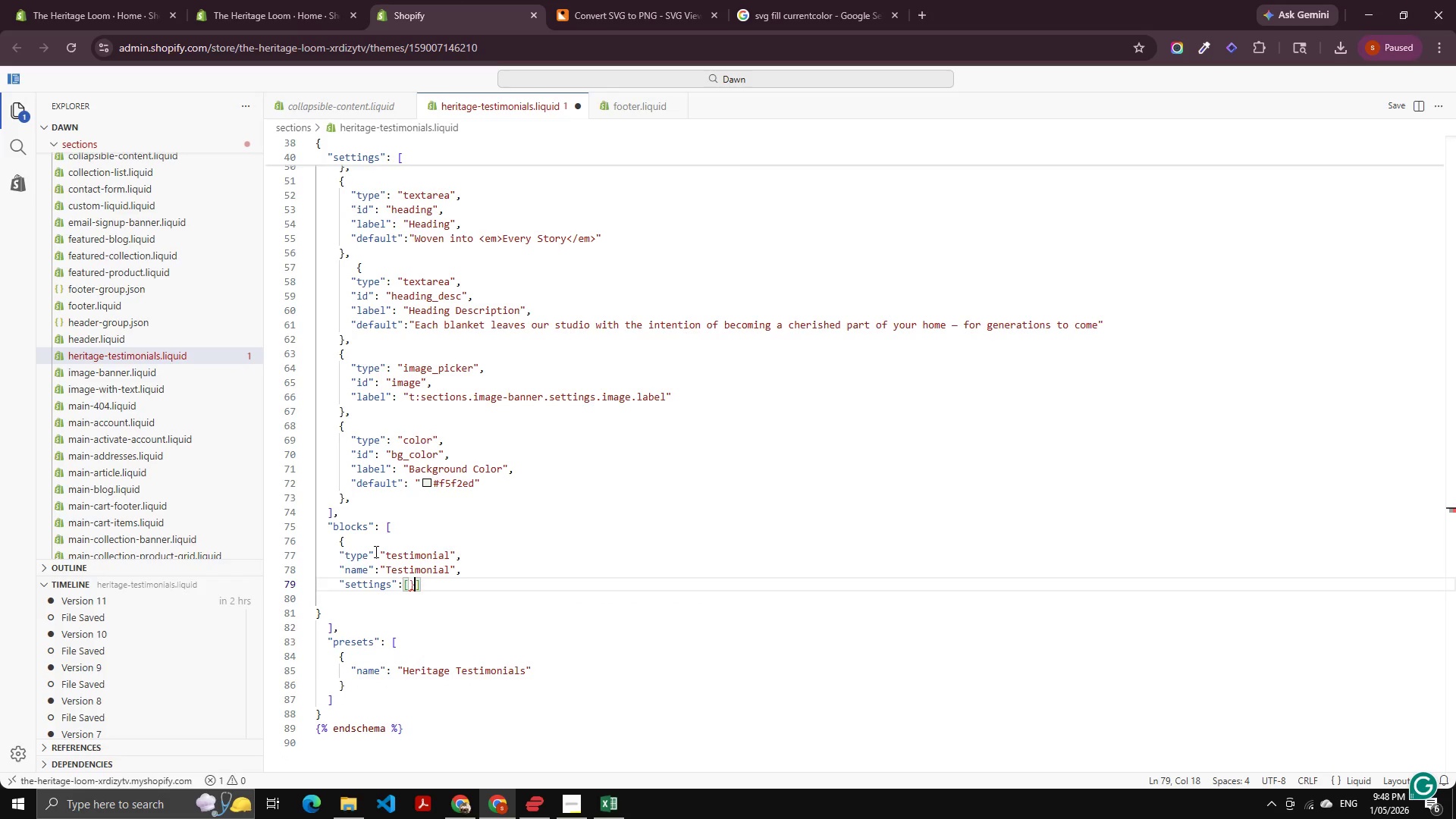 
key(Backspace)
 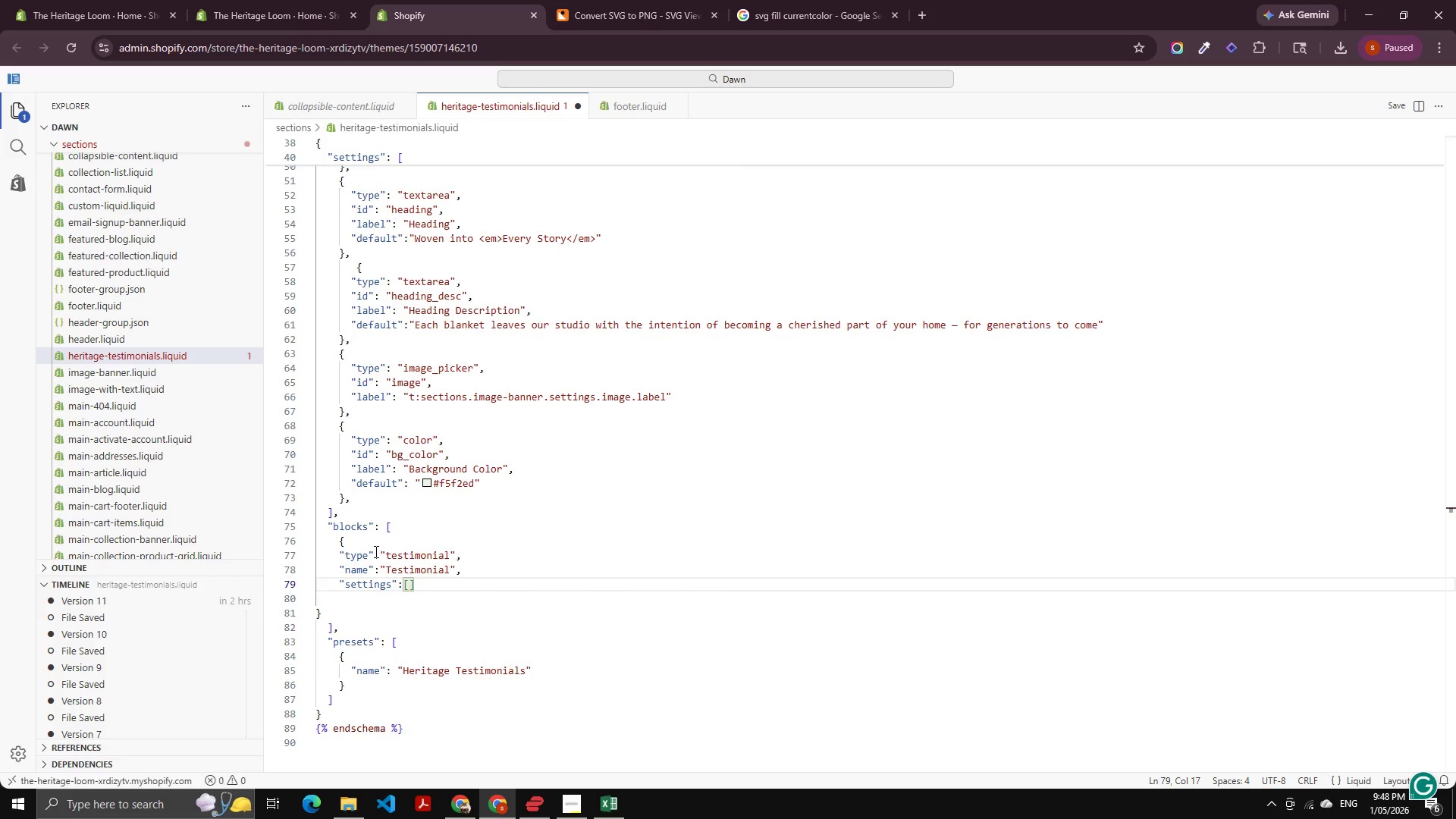 
key(Enter)
 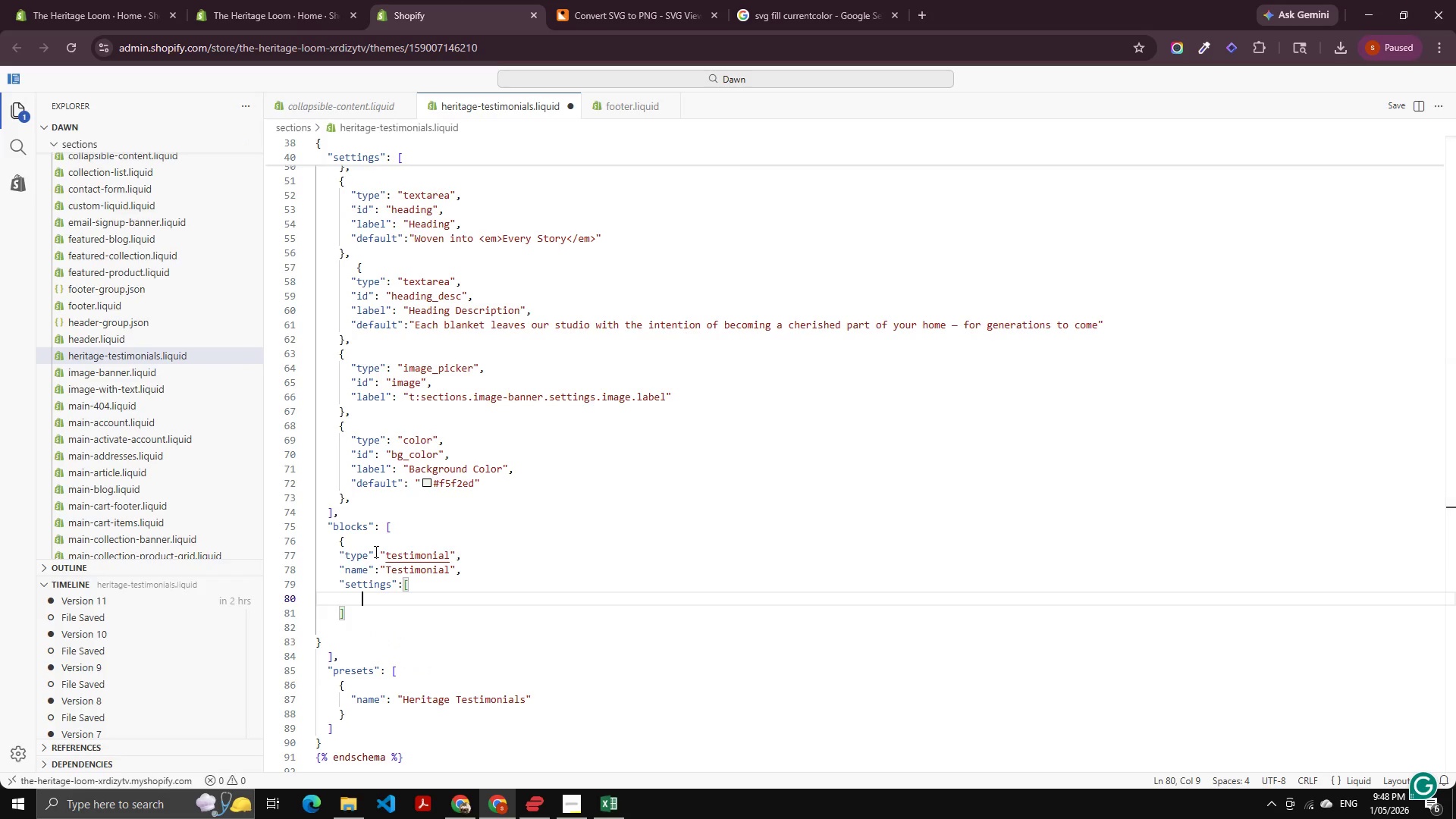 
key(Shift+BracketLeft)
 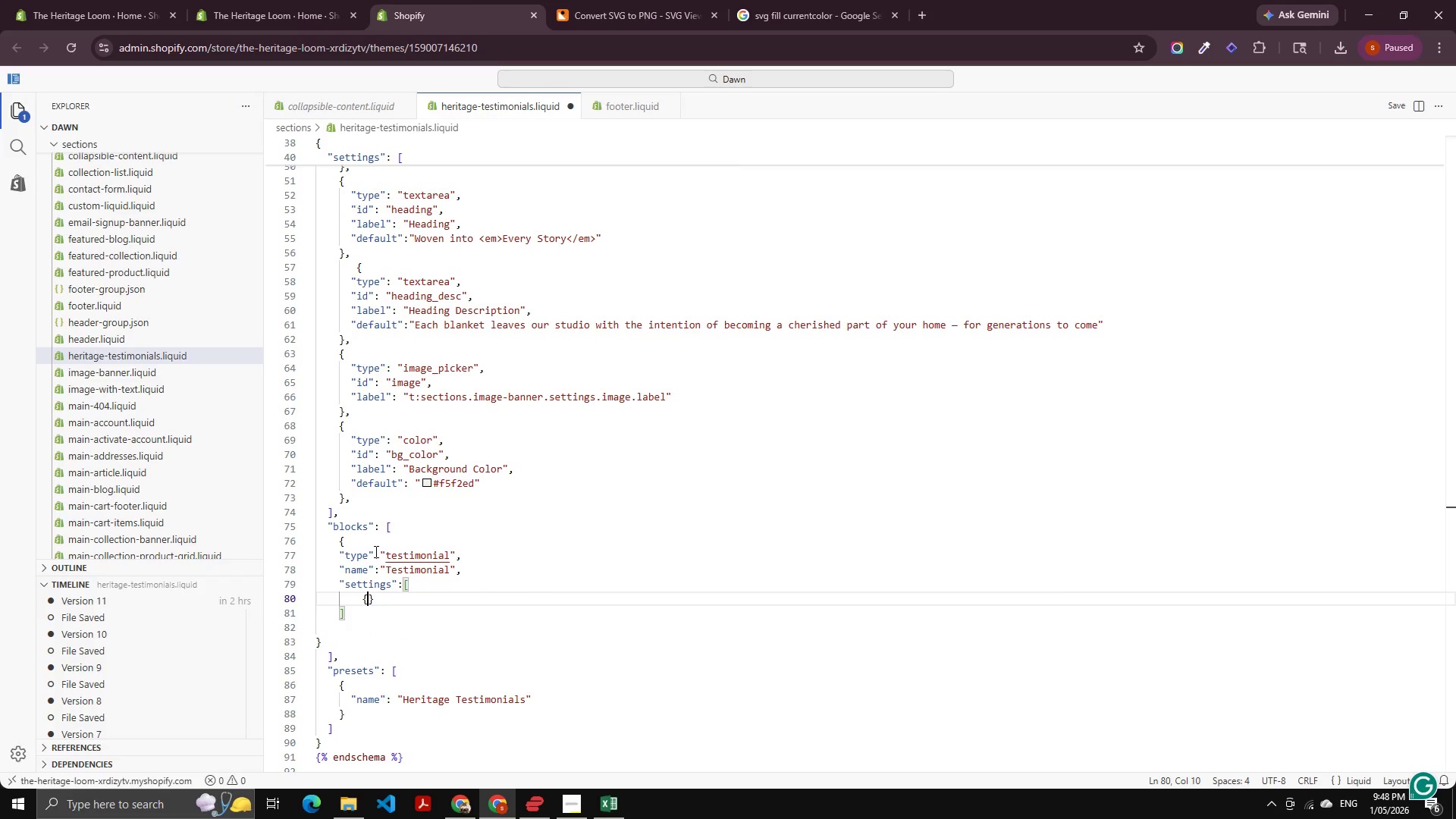 
key(Enter)
 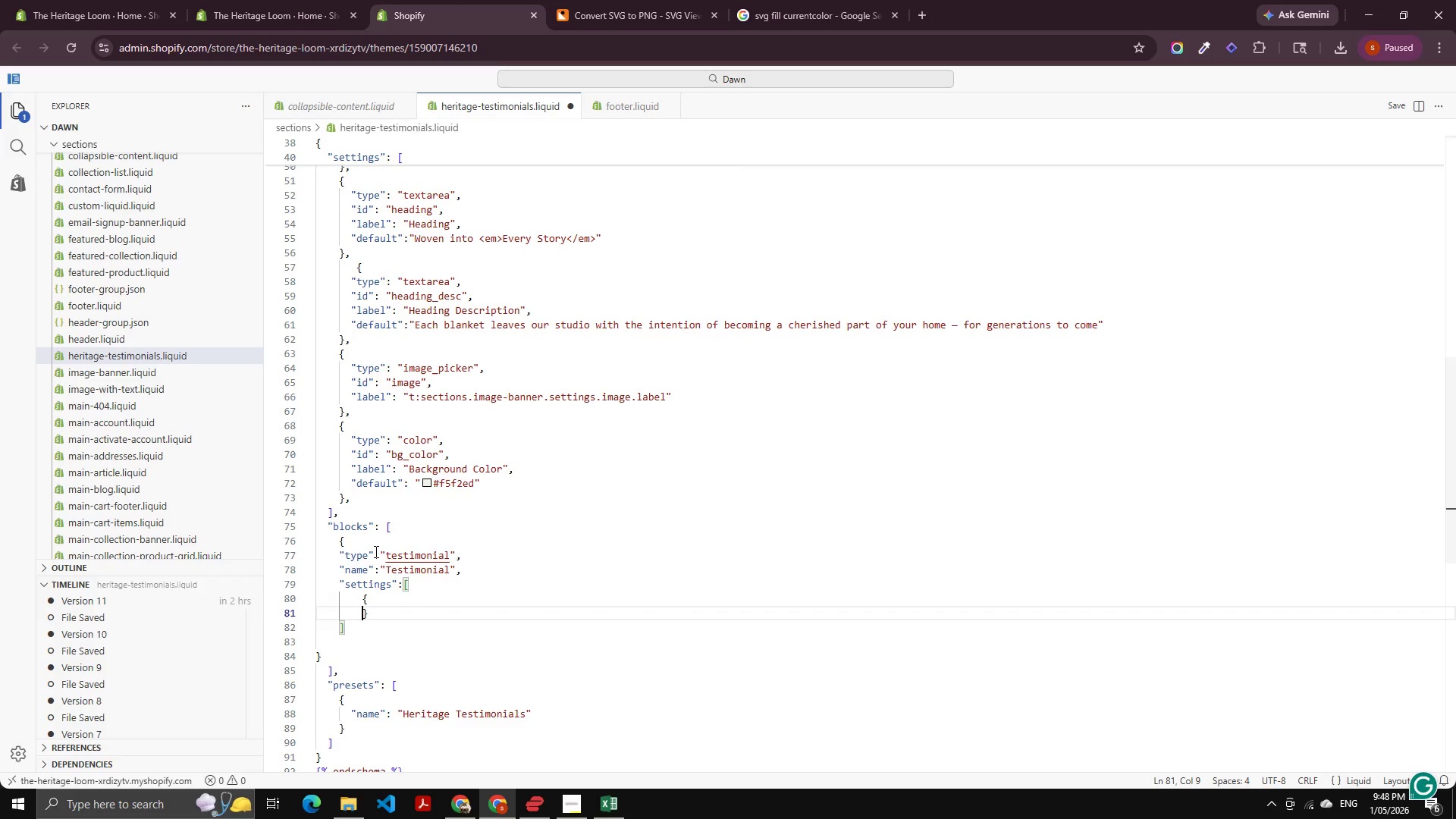 
hold_key(key=ShiftLeft, duration=0.33)
 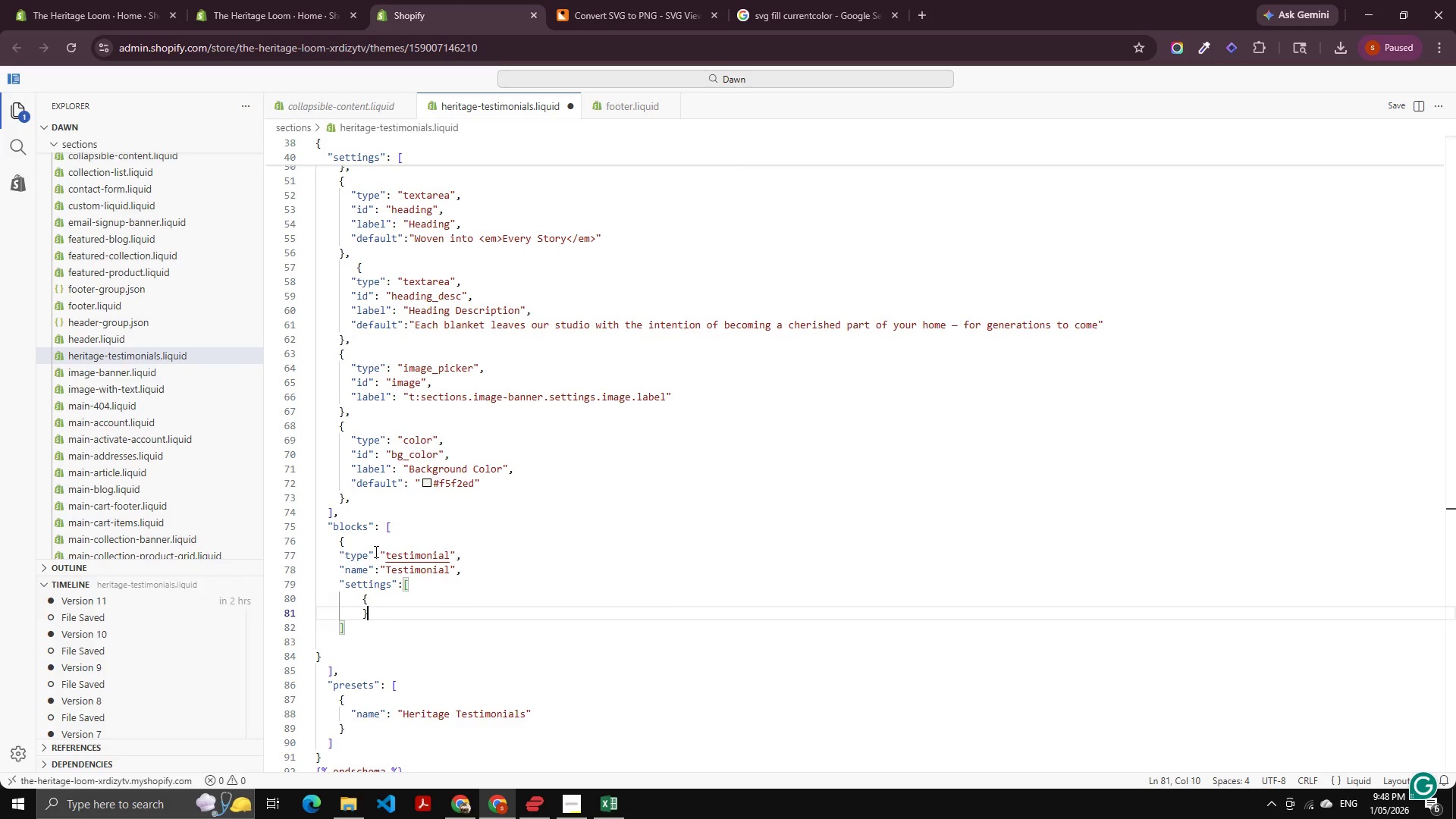 
key(ArrowRight)
 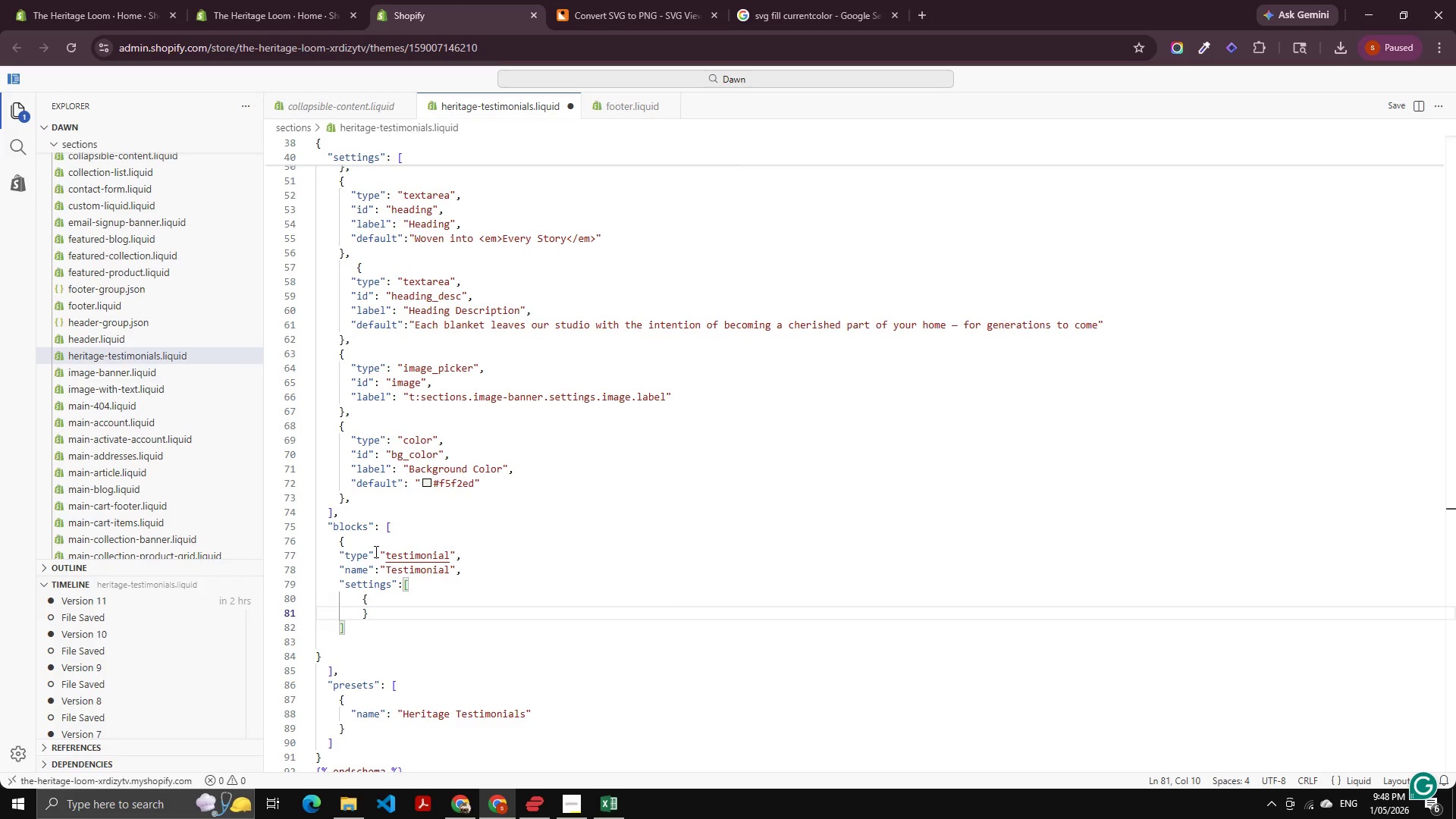 
key(Shift+ArrowLeft)
 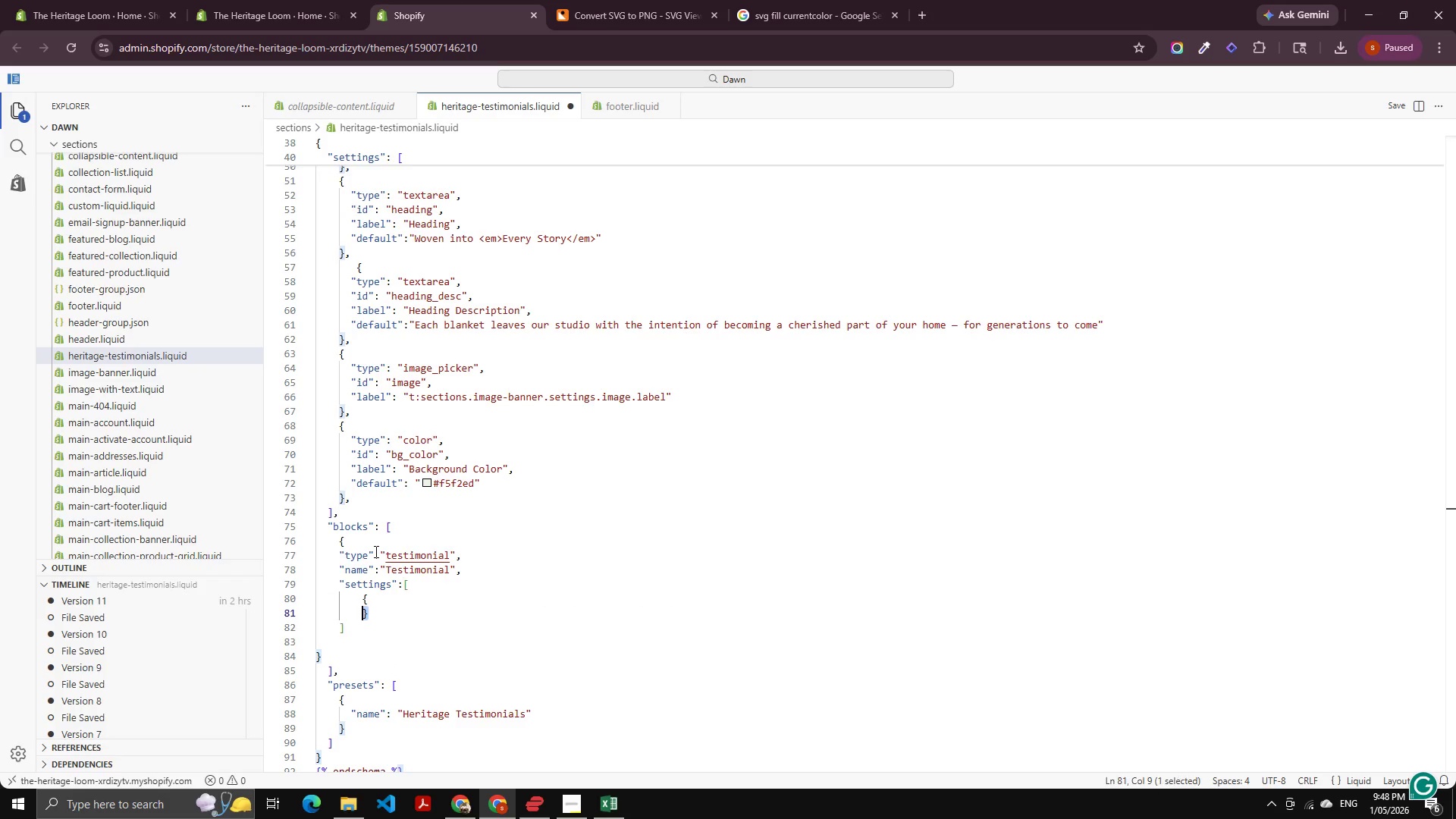 
key(Shift+ArrowLeft)
 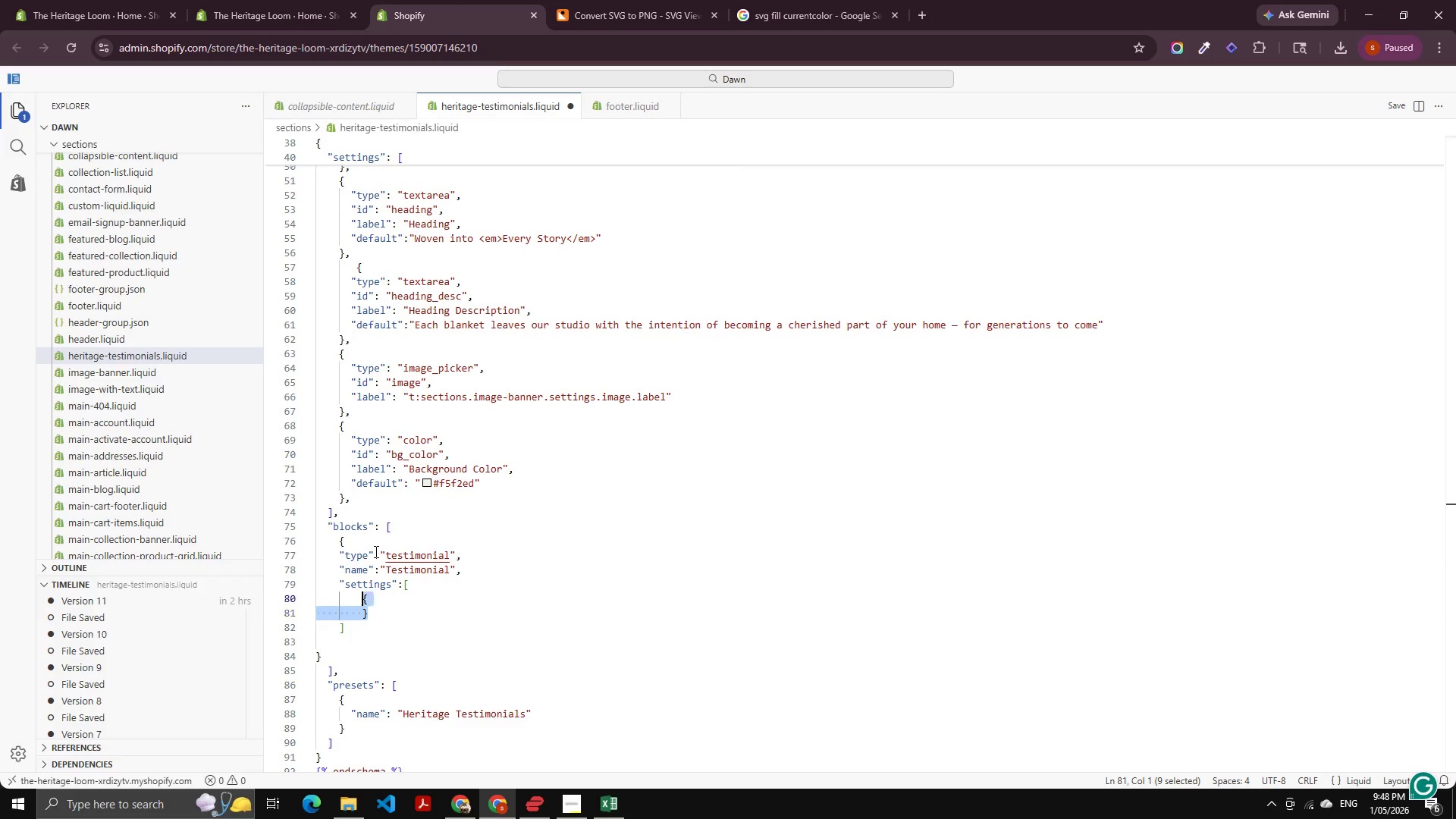 
key(Control+Shift+ArrowLeft)
 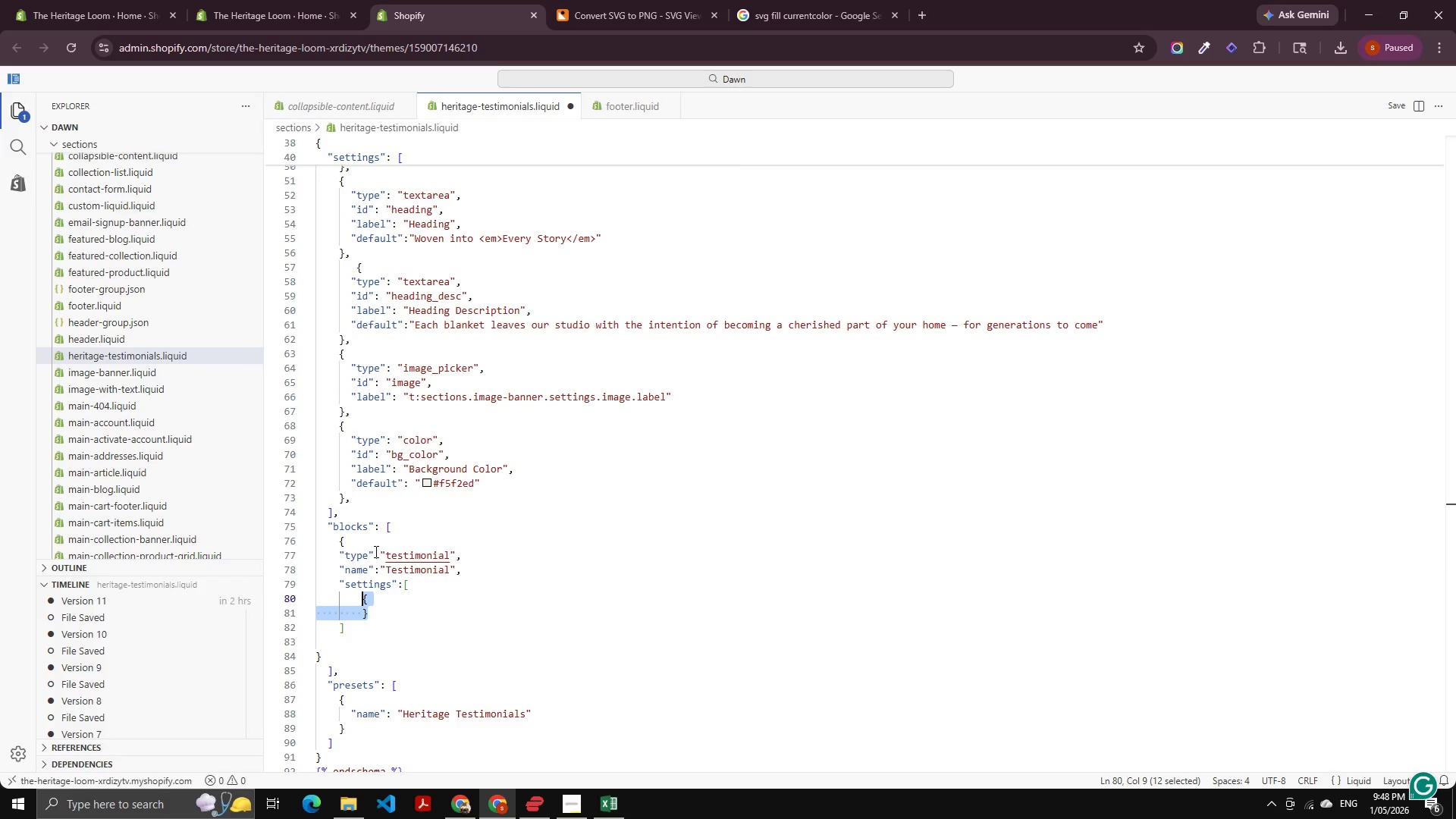 
key(Control+Shift+ArrowLeft)
 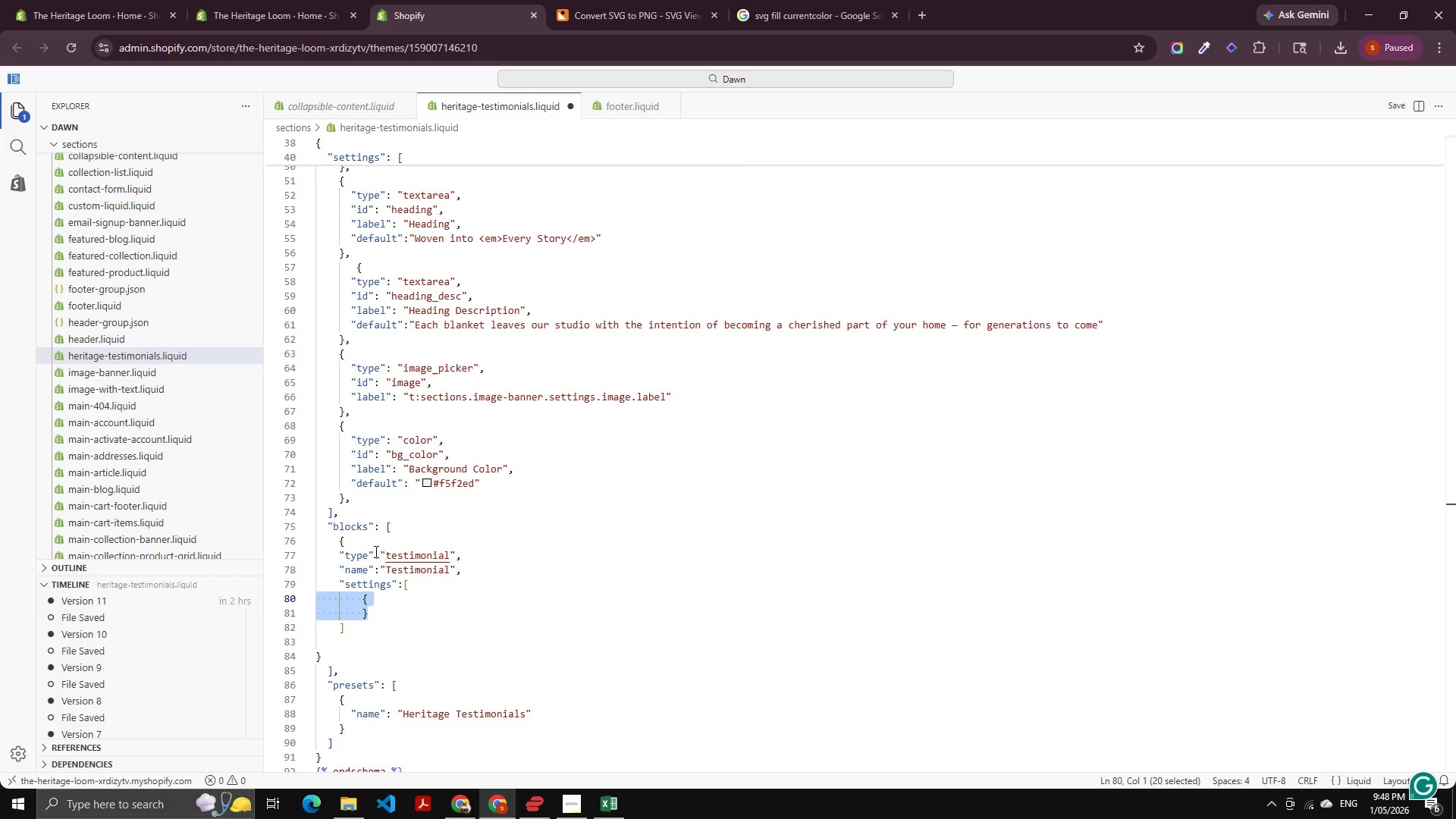 
key(Shift+Tab)
 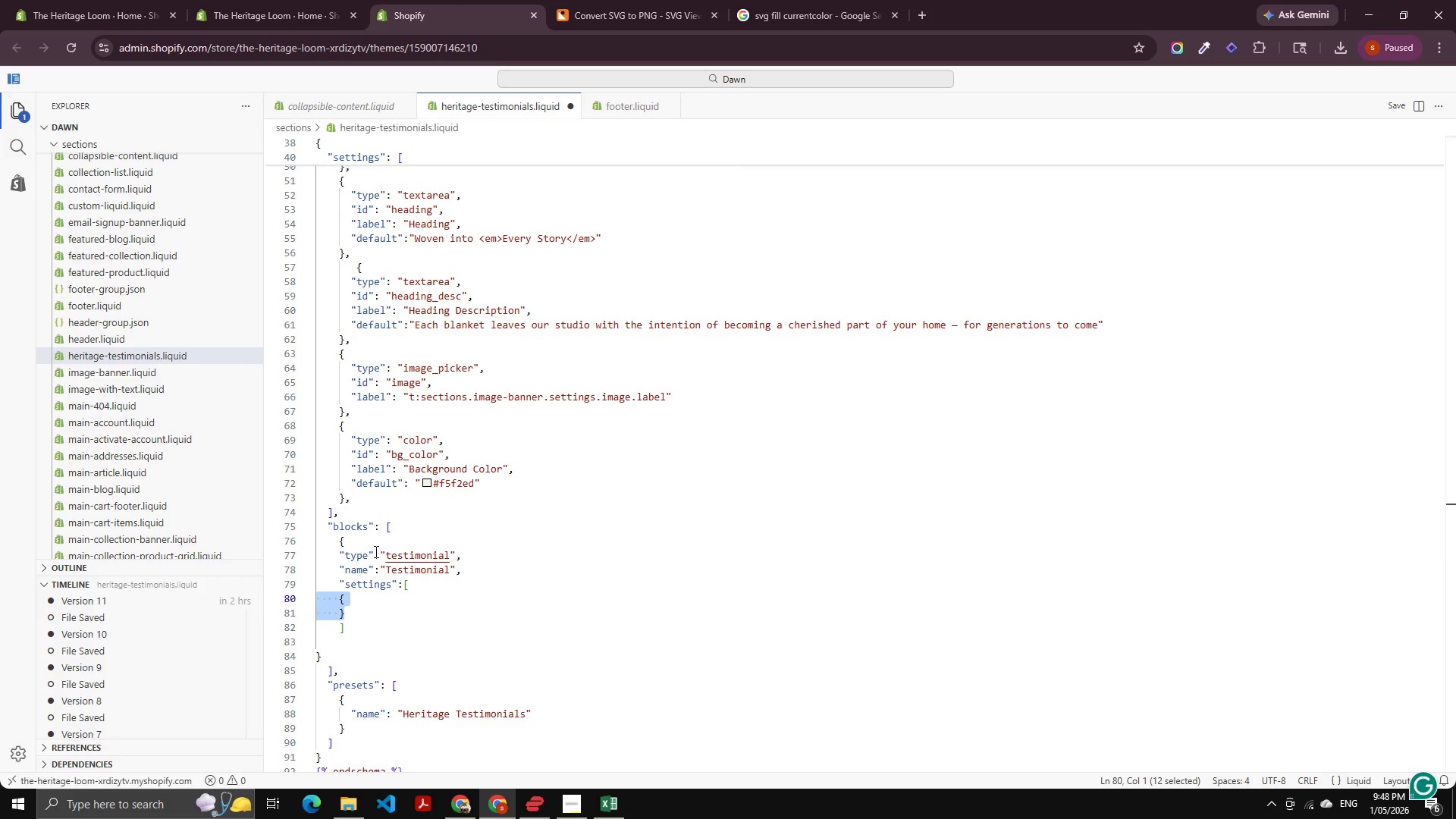 
key(Tab)